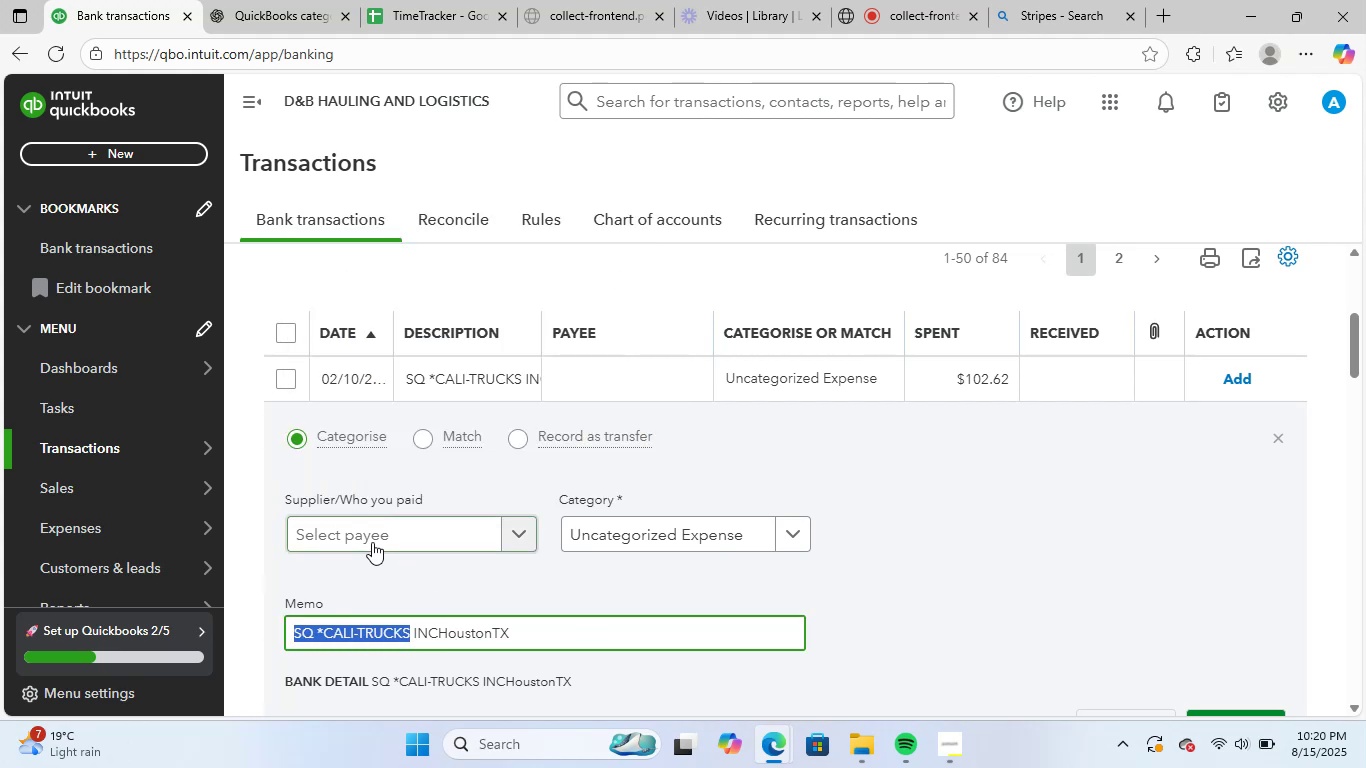 
key(Control+ControlLeft)
 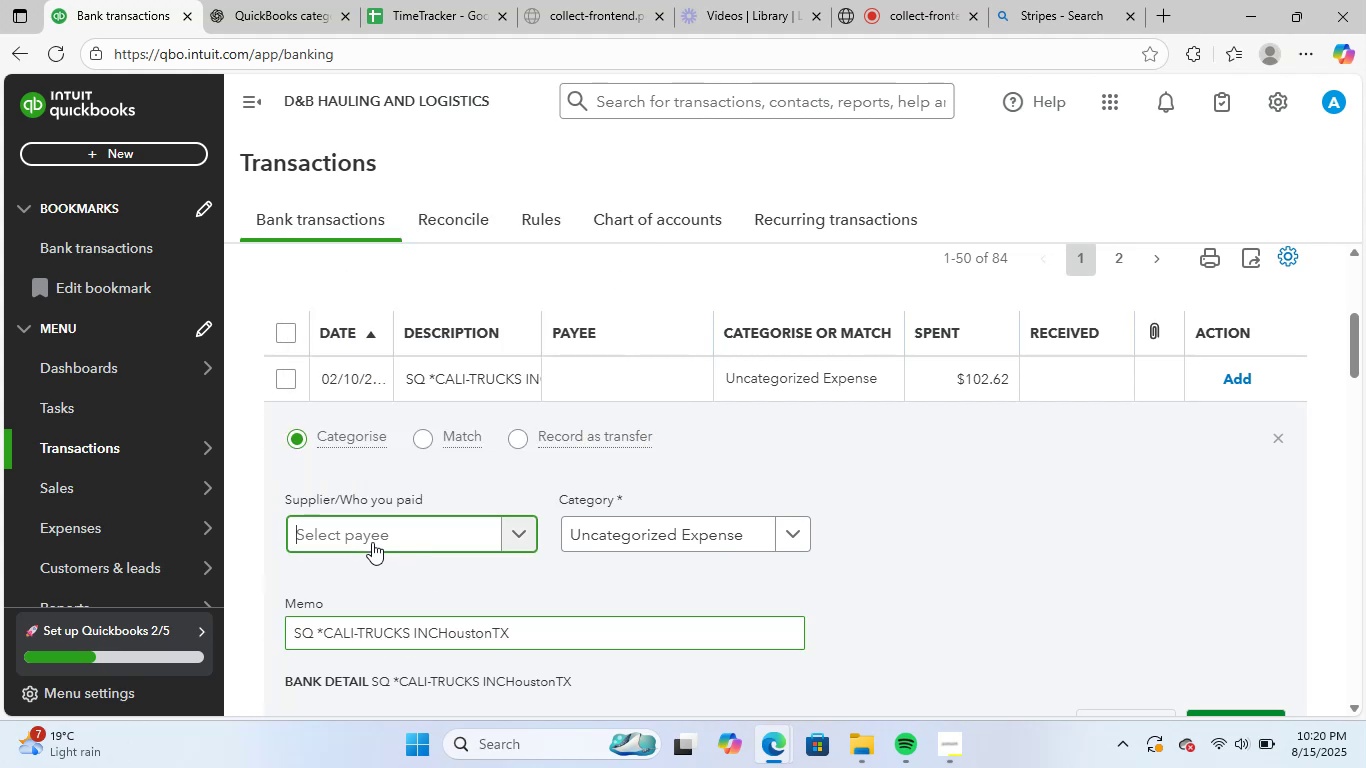 
key(Control+V)
 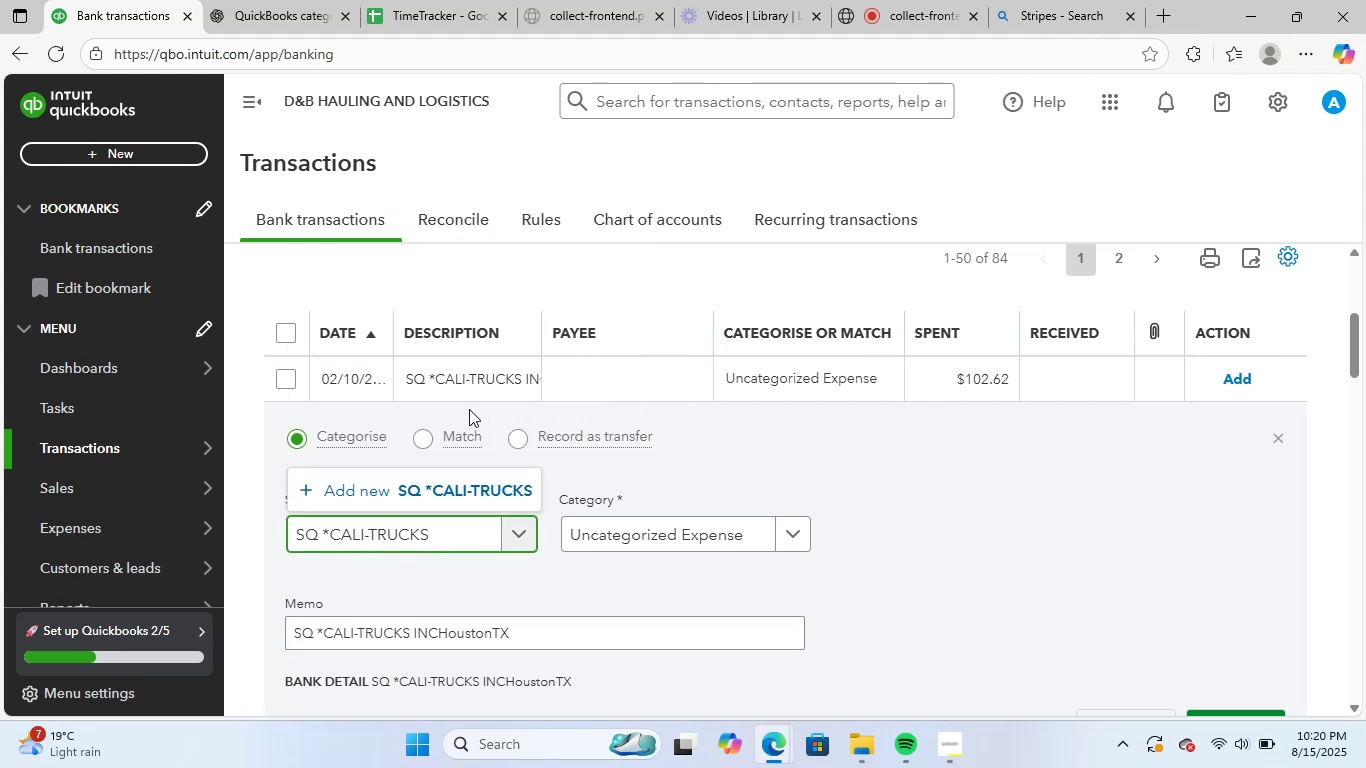 
left_click([440, 486])
 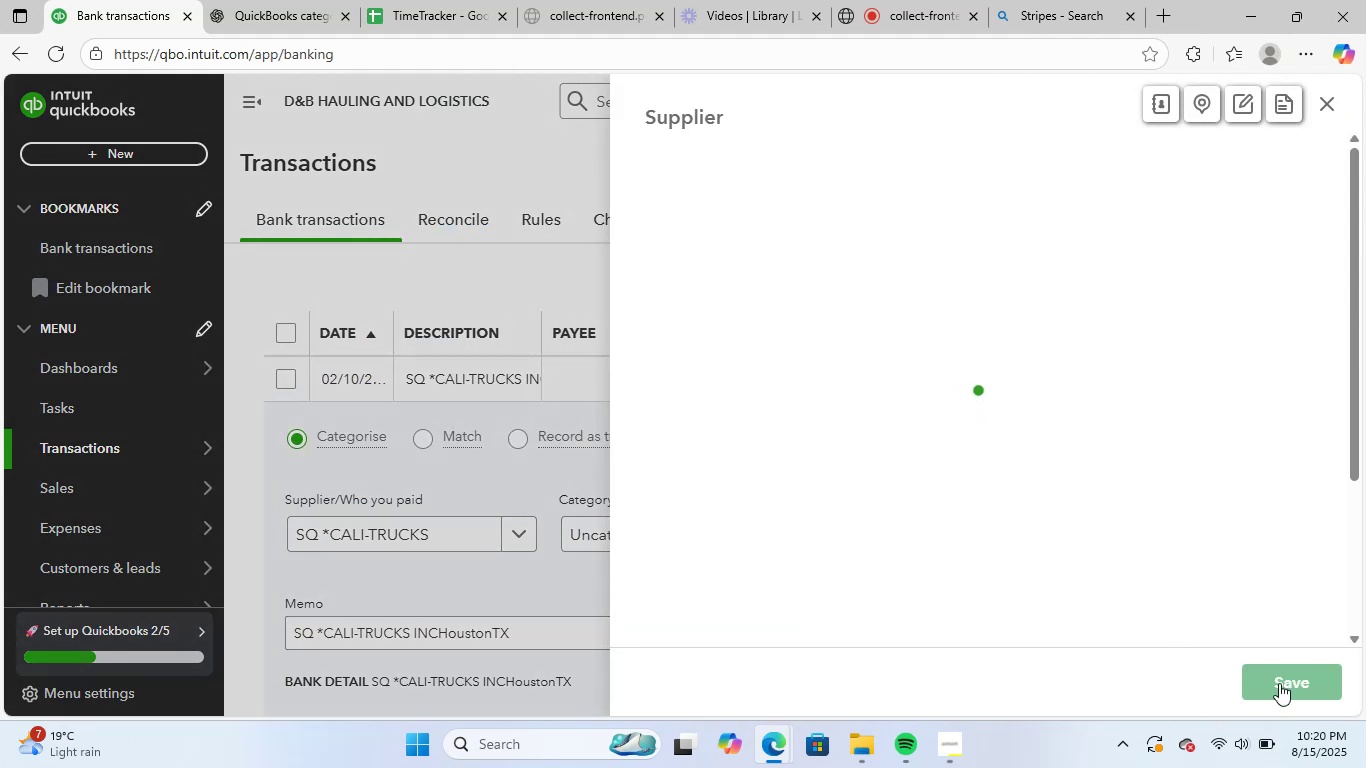 
left_click([1279, 683])
 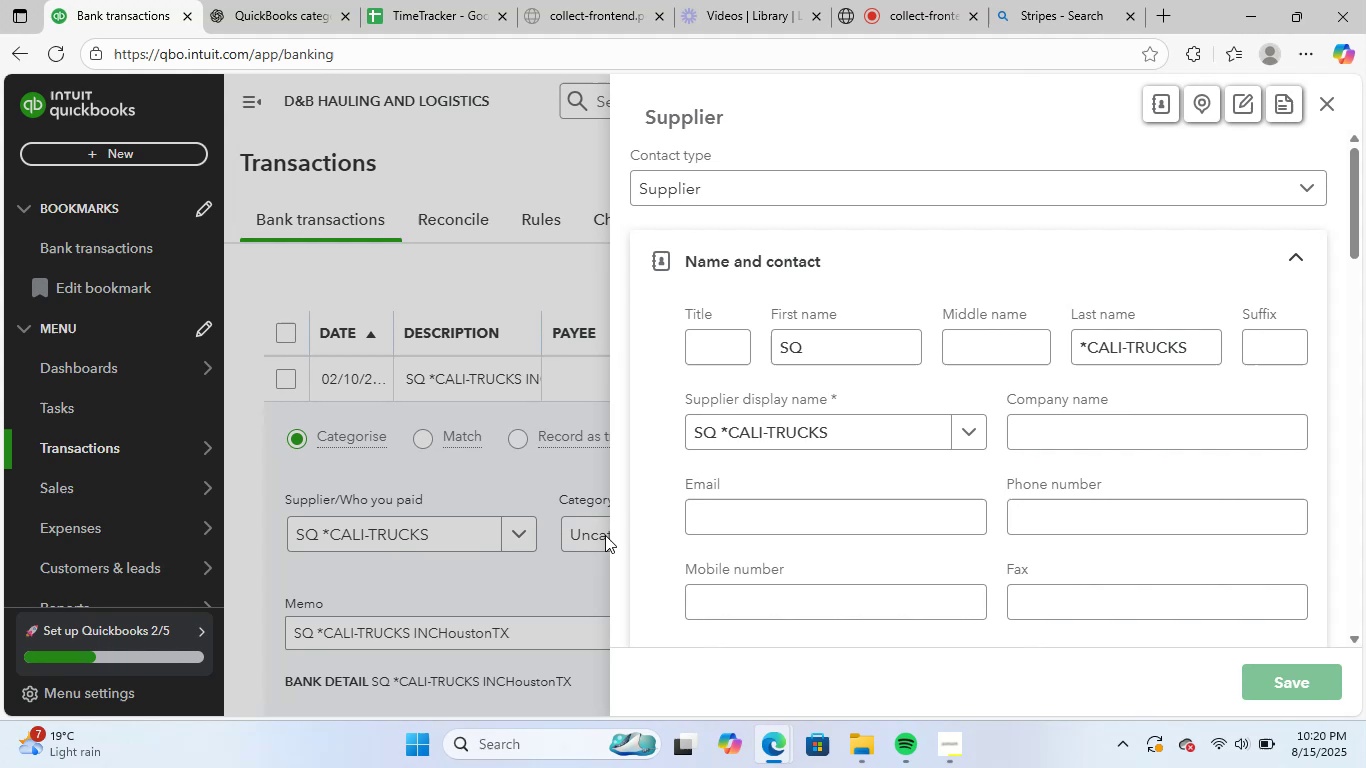 
left_click([605, 535])
 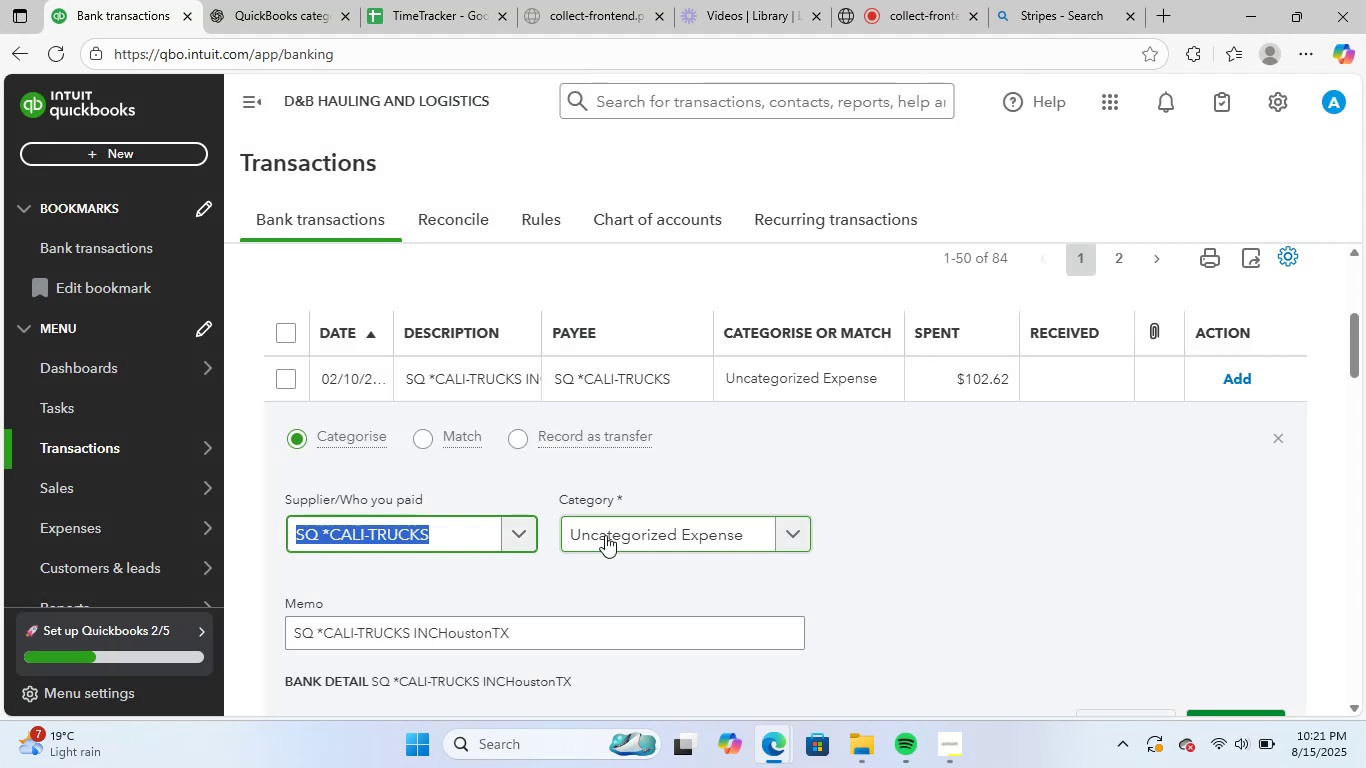 
left_click([605, 535])
 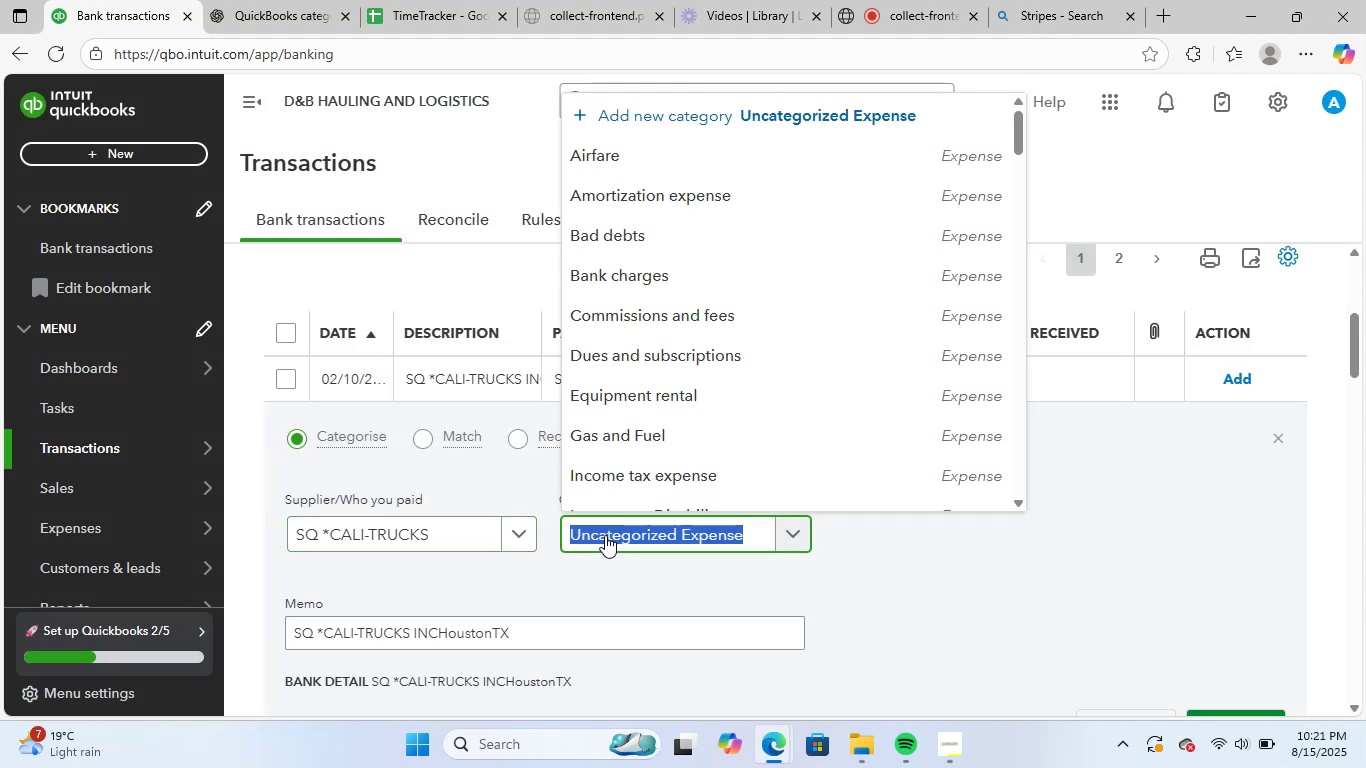 
type(ve)
 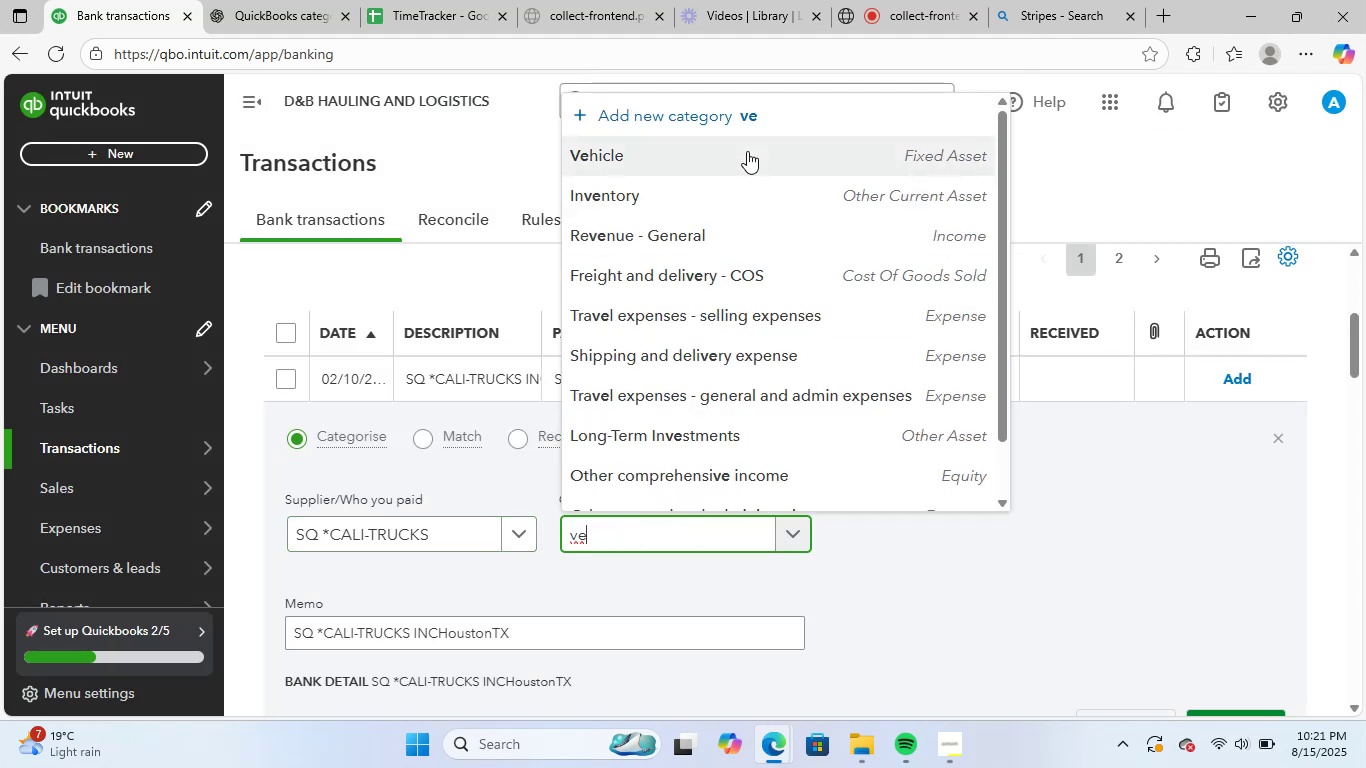 
scroll: coordinate [998, 427], scroll_direction: down, amount: 1.0
 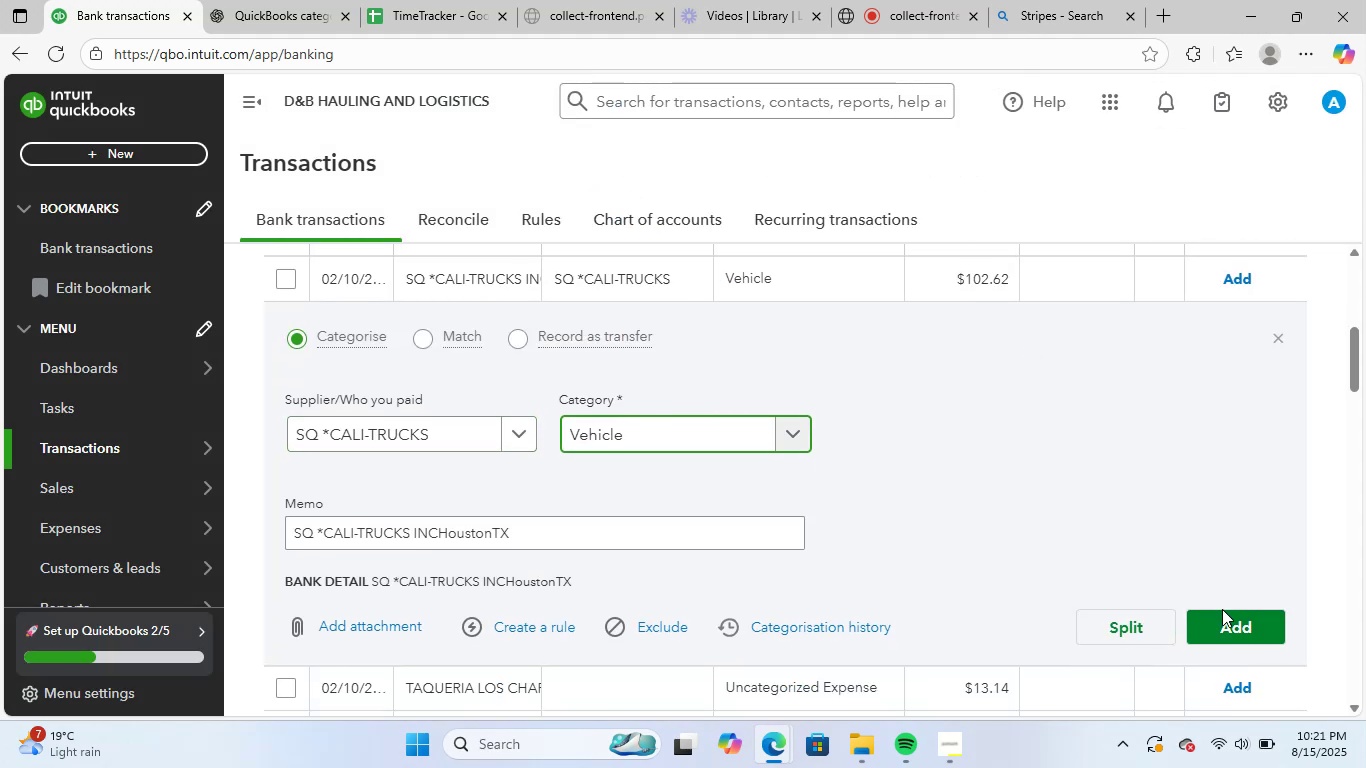 
left_click([1222, 610])
 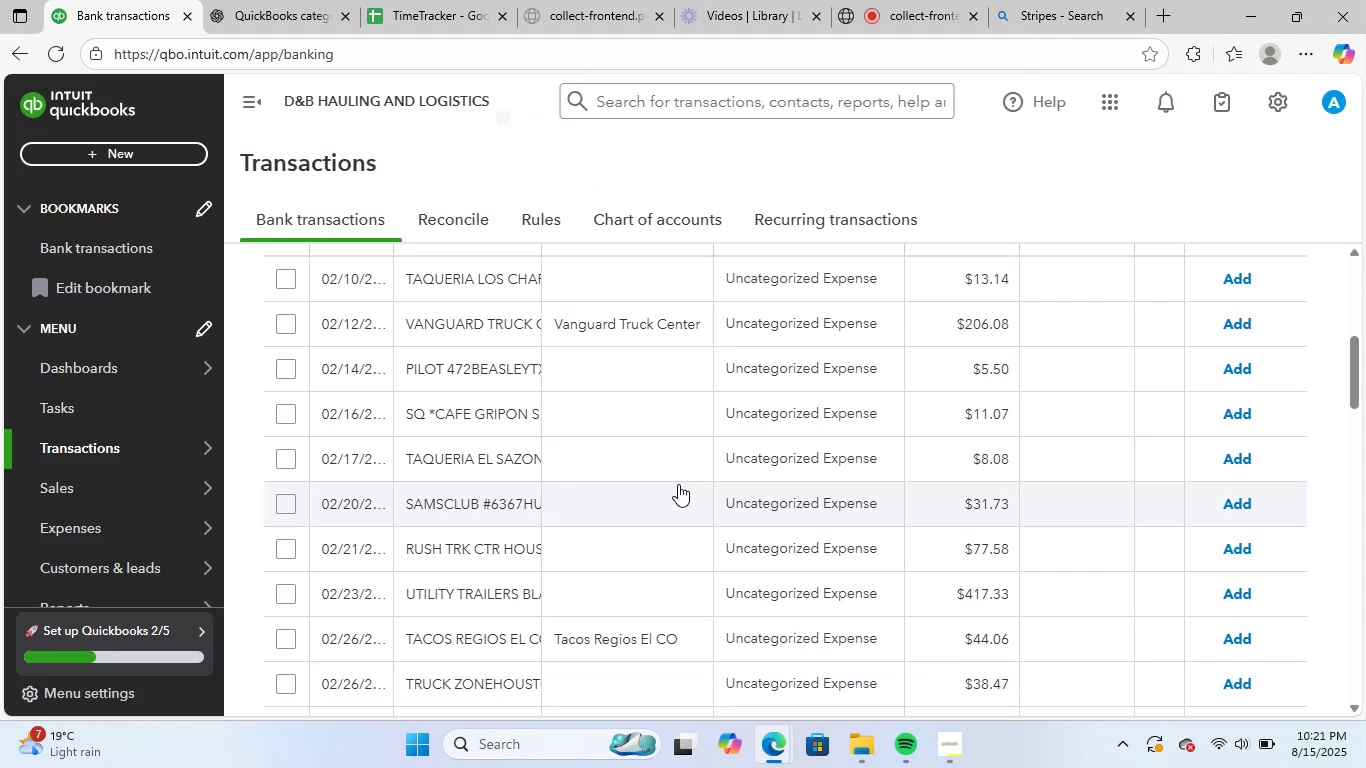 
scroll: coordinate [616, 529], scroll_direction: up, amount: 1.0
 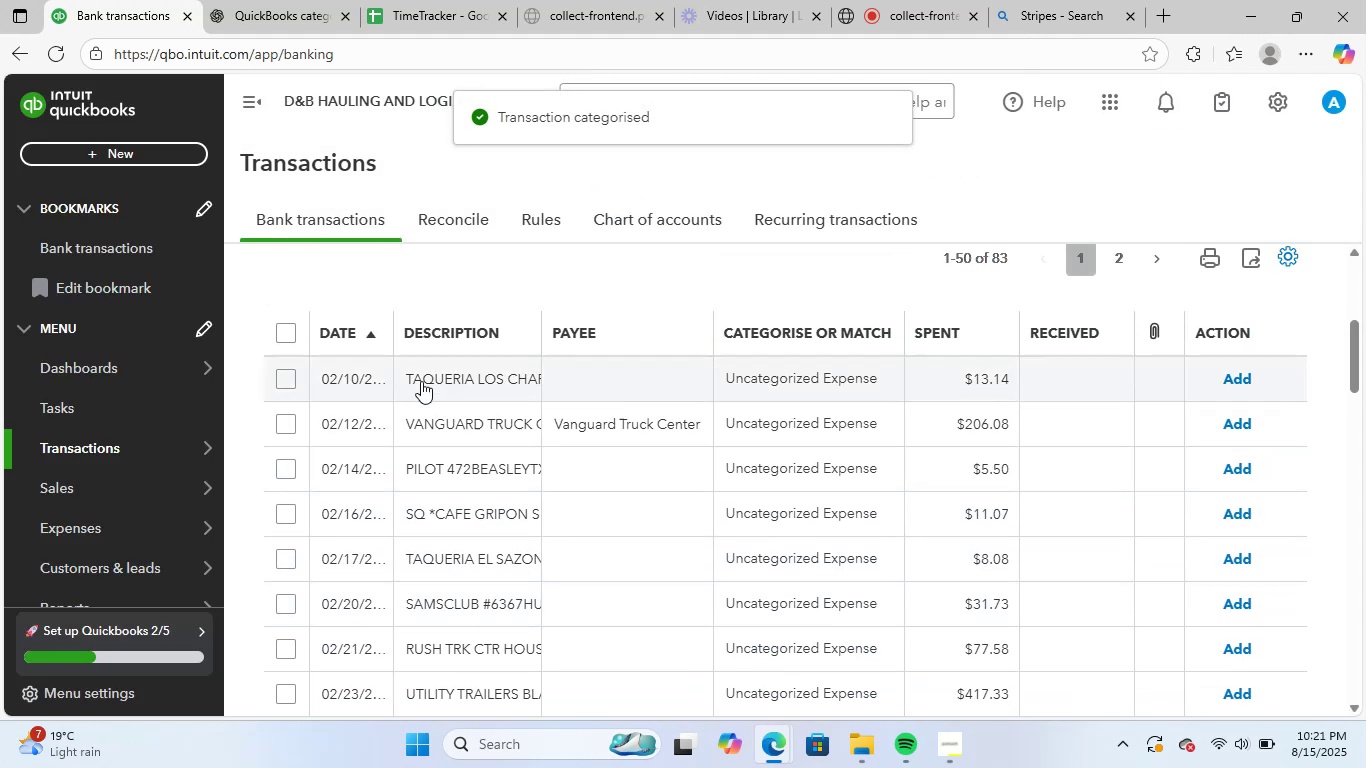 
left_click([418, 378])
 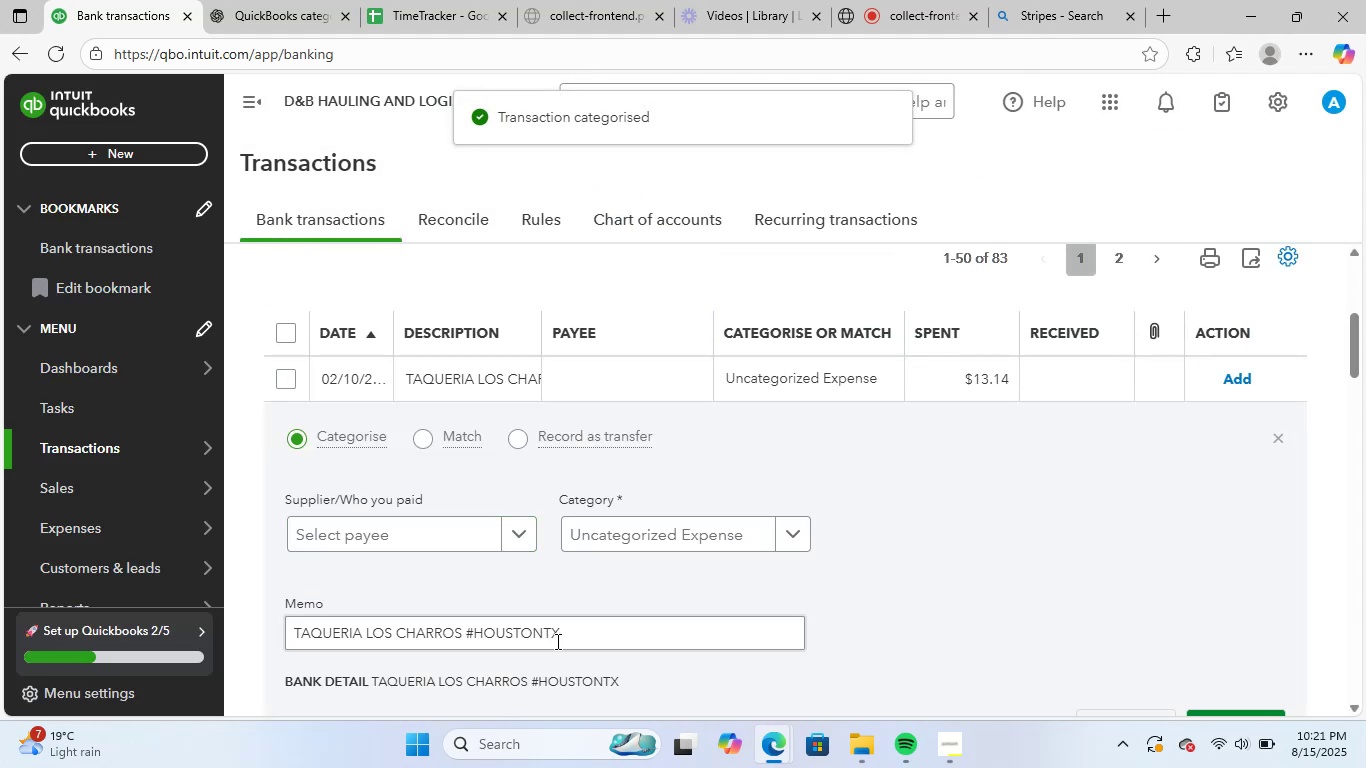 
left_click_drag(start_coordinate=[578, 635], to_coordinate=[139, 641])
 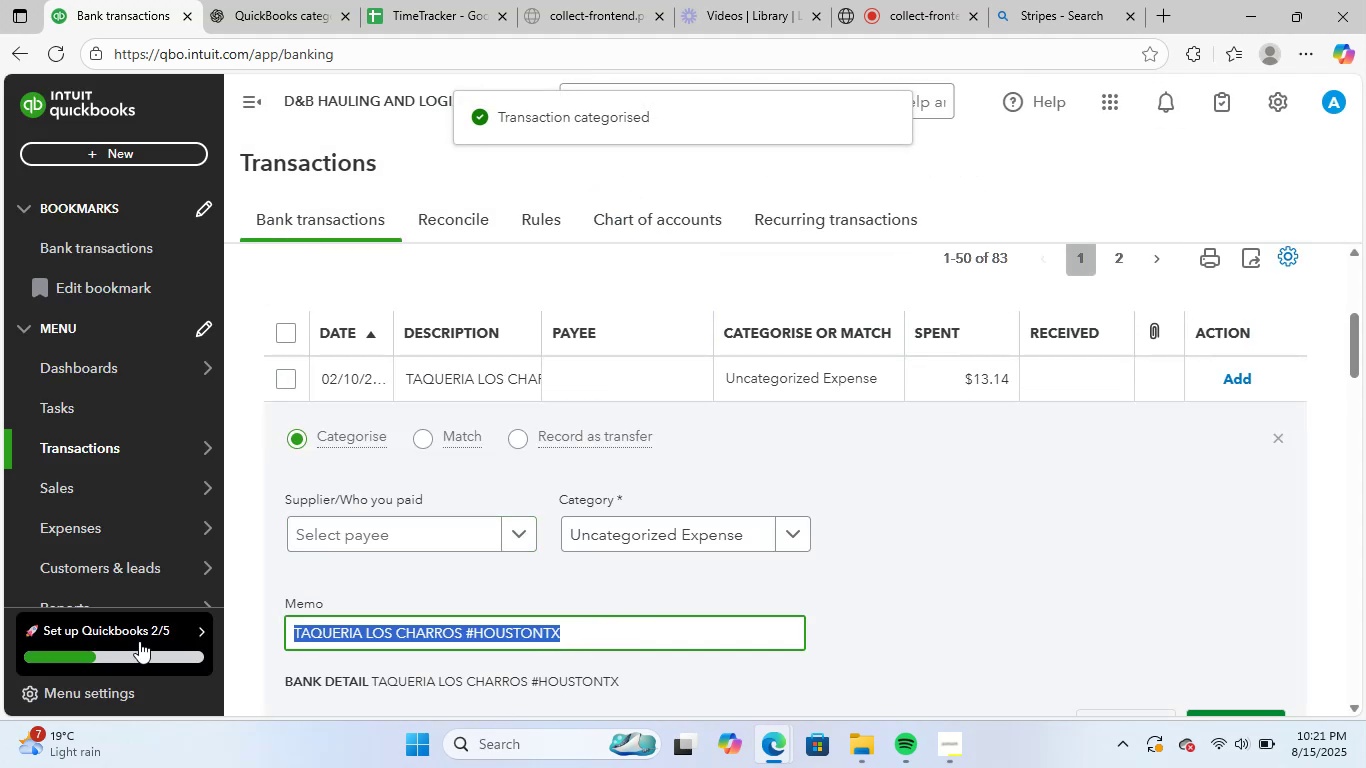 
key(Control+ControlLeft)
 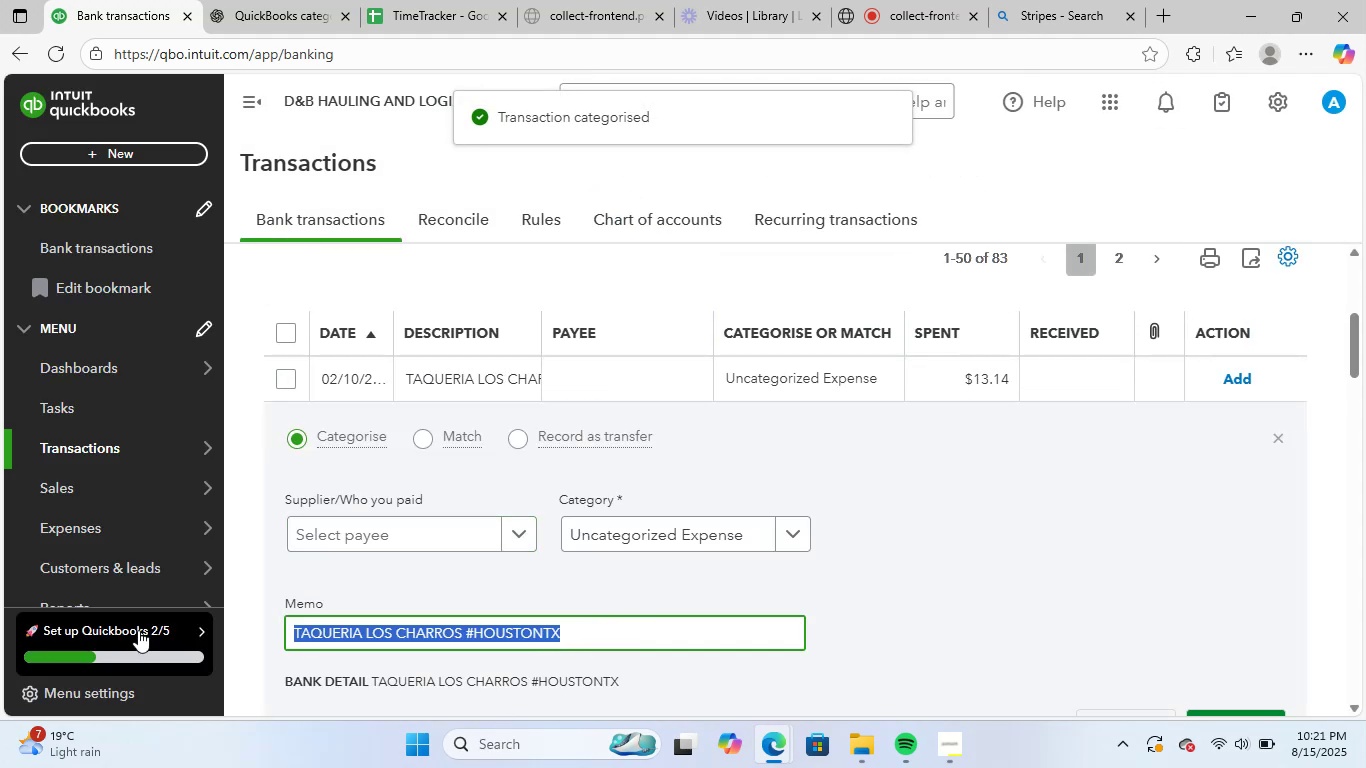 
key(Control+C)
 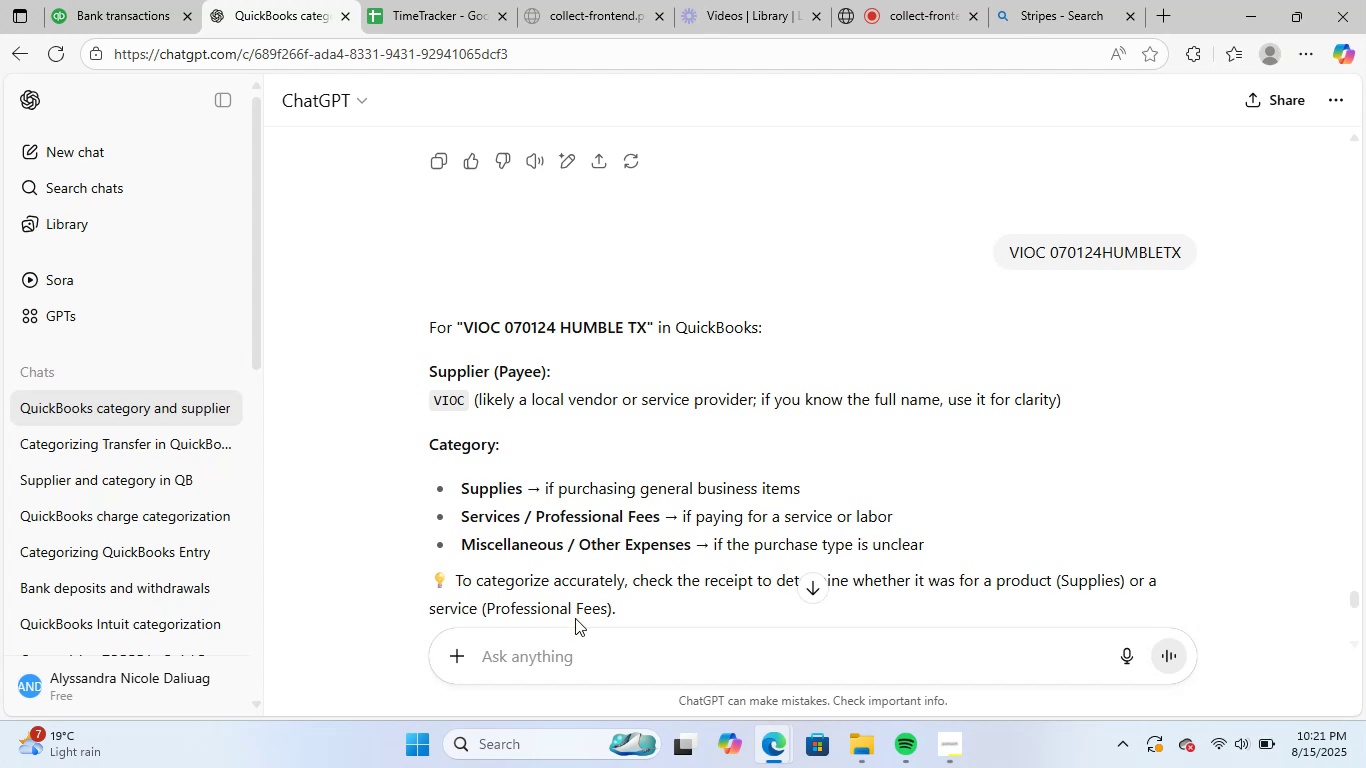 
key(Control+ControlLeft)
 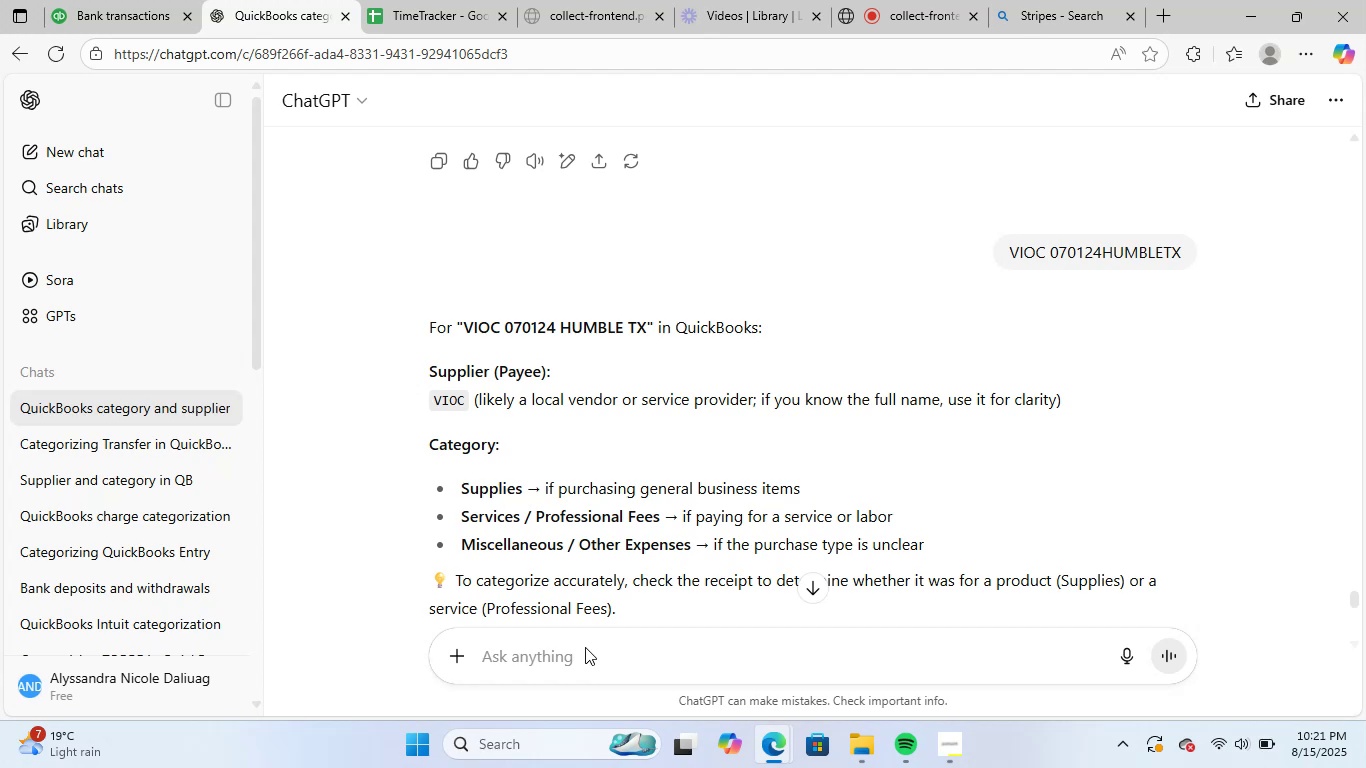 
key(Control+V)
 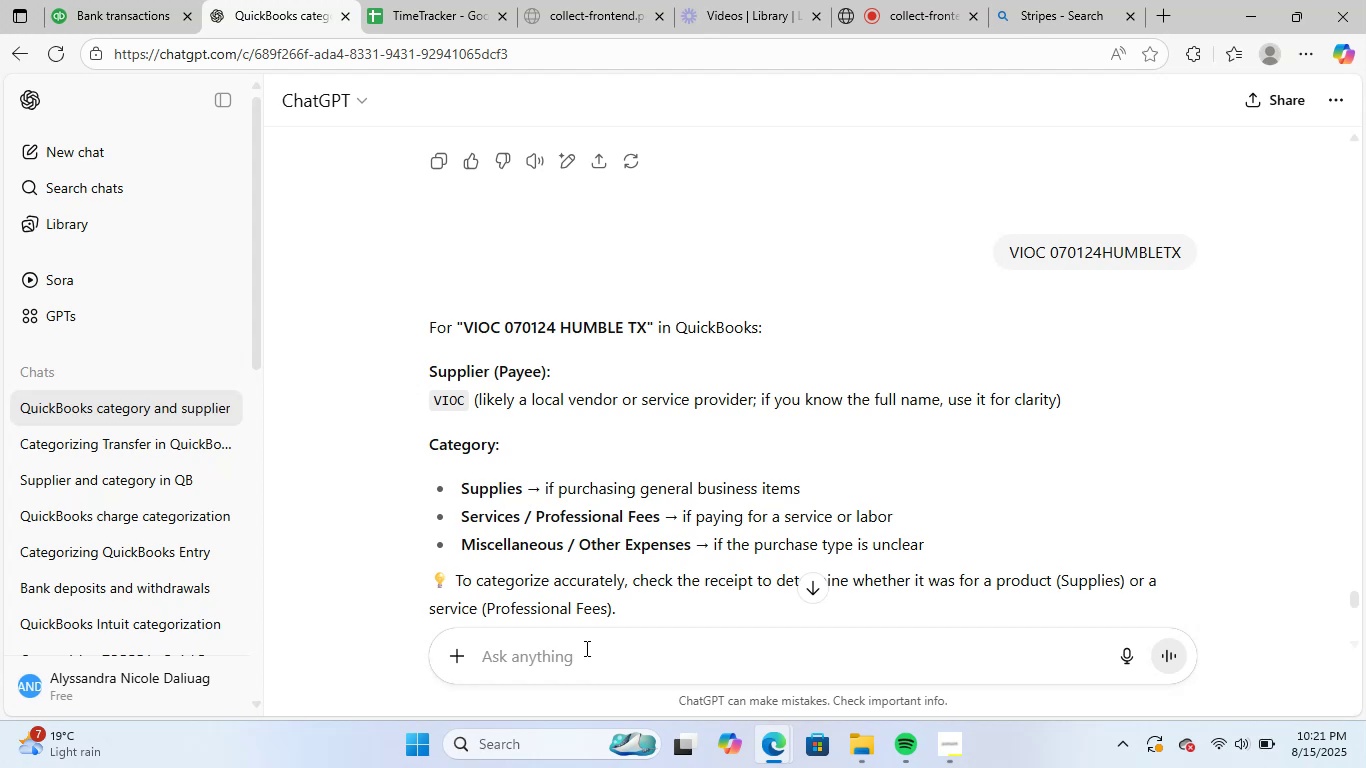 
key(NumpadEnter)
 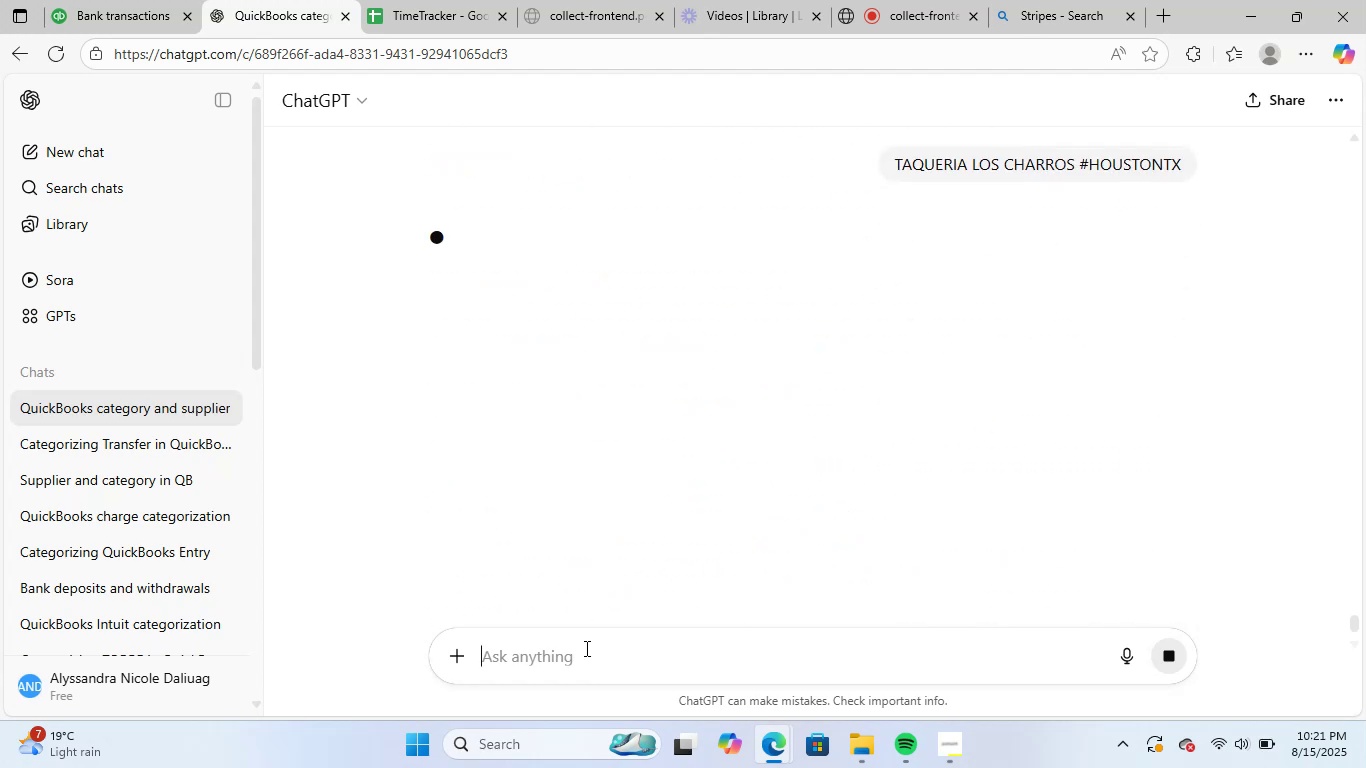 
wait(10.87)
 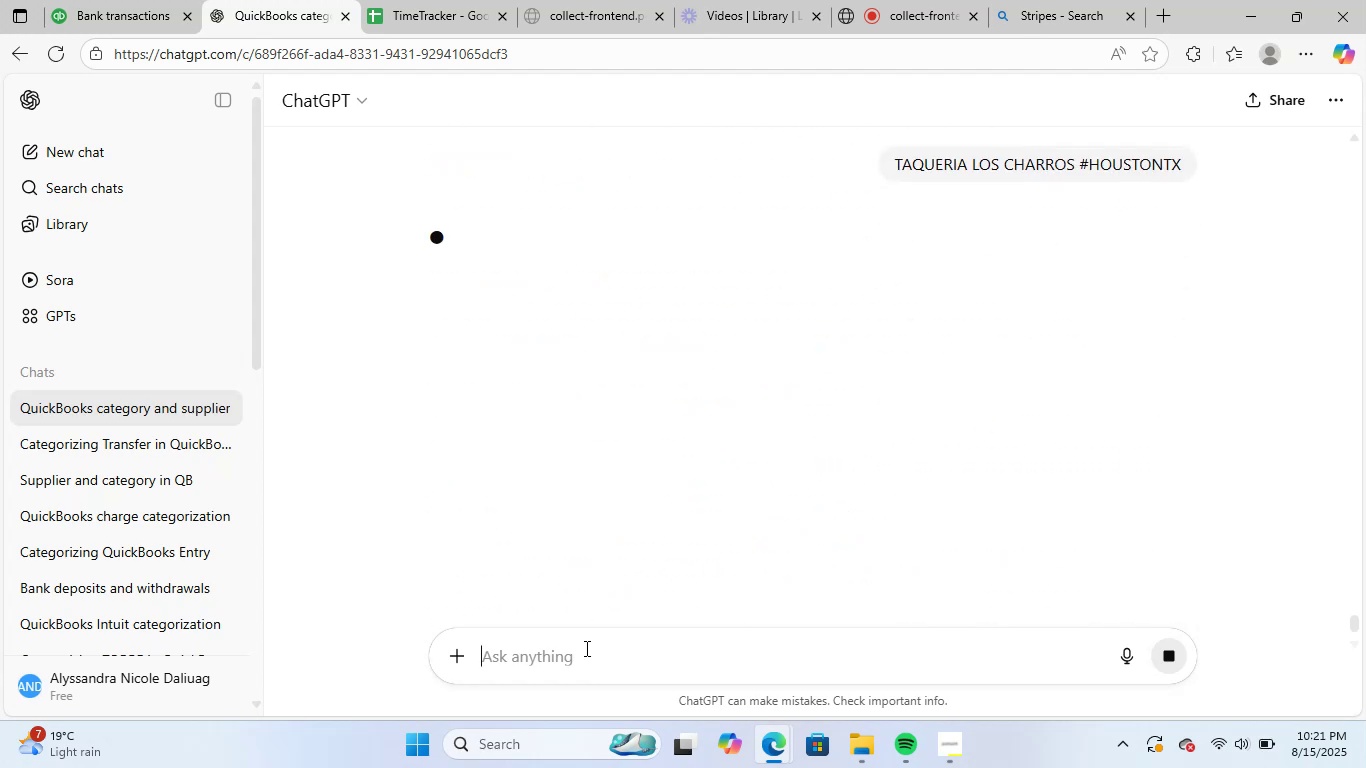 
left_click_drag(start_coordinate=[591, 312], to_coordinate=[437, 318])
 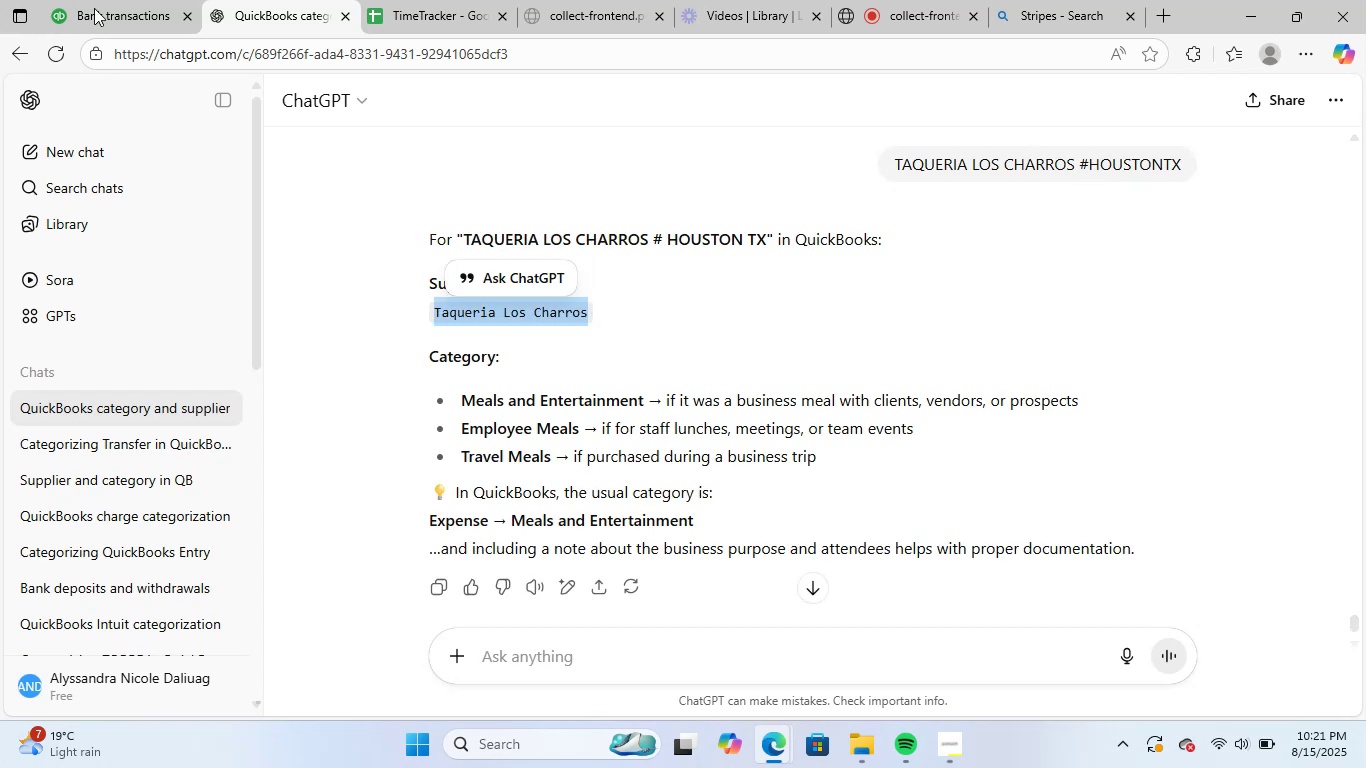 
key(Control+ControlLeft)
 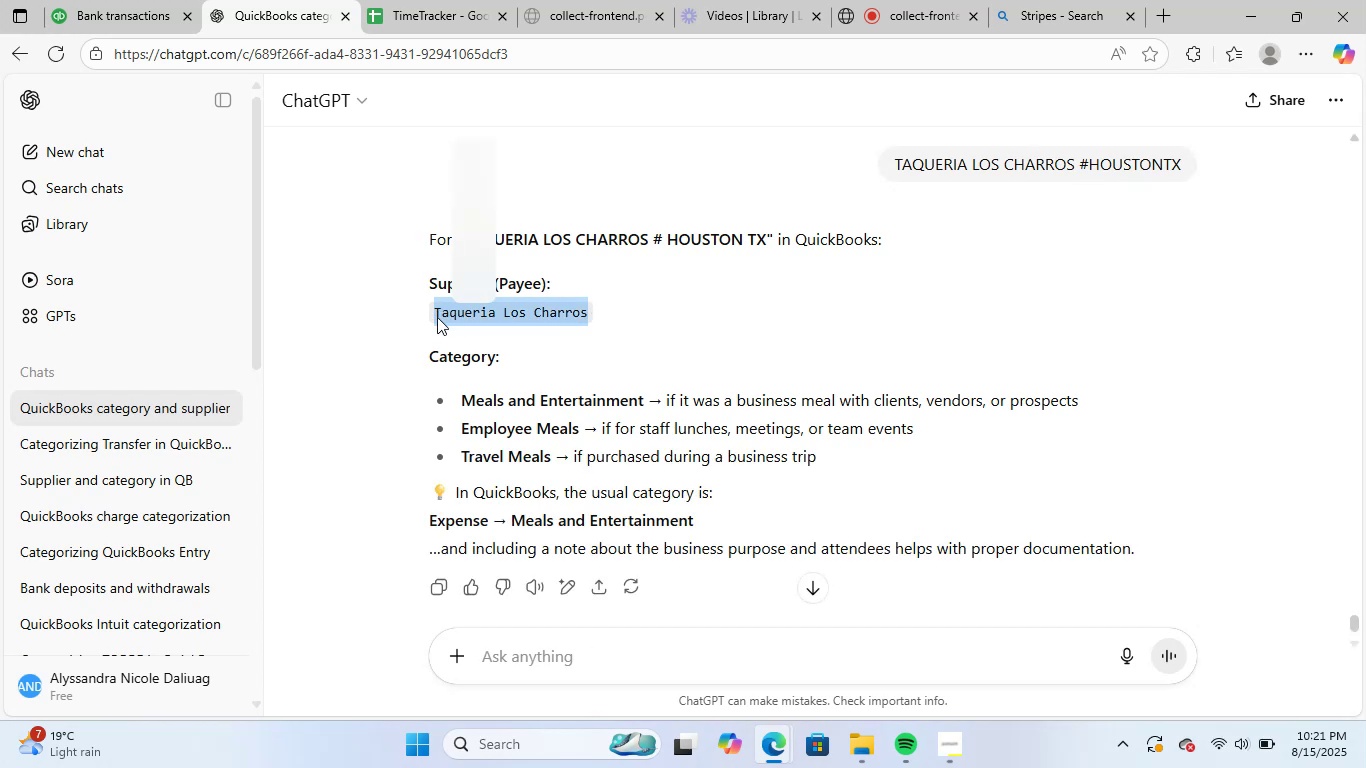 
key(Control+C)
 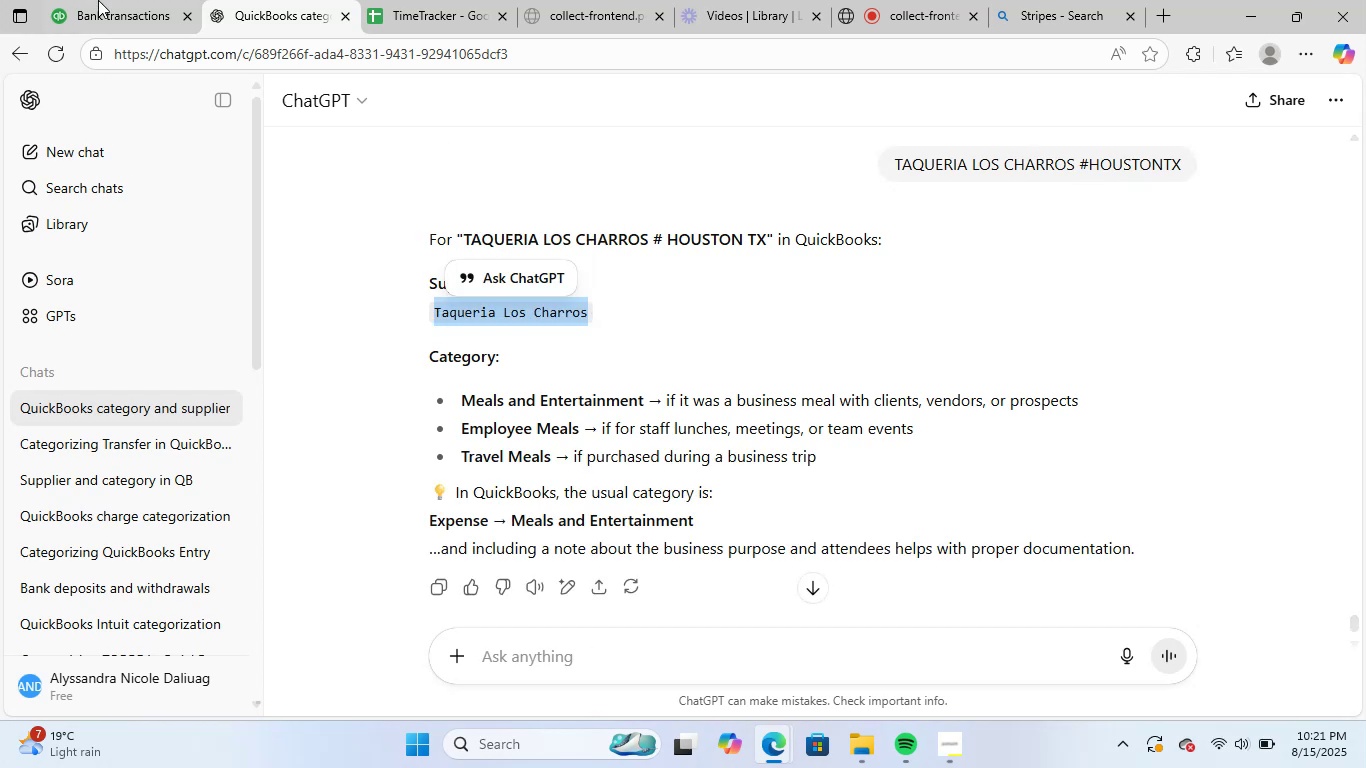 
left_click([98, 0])
 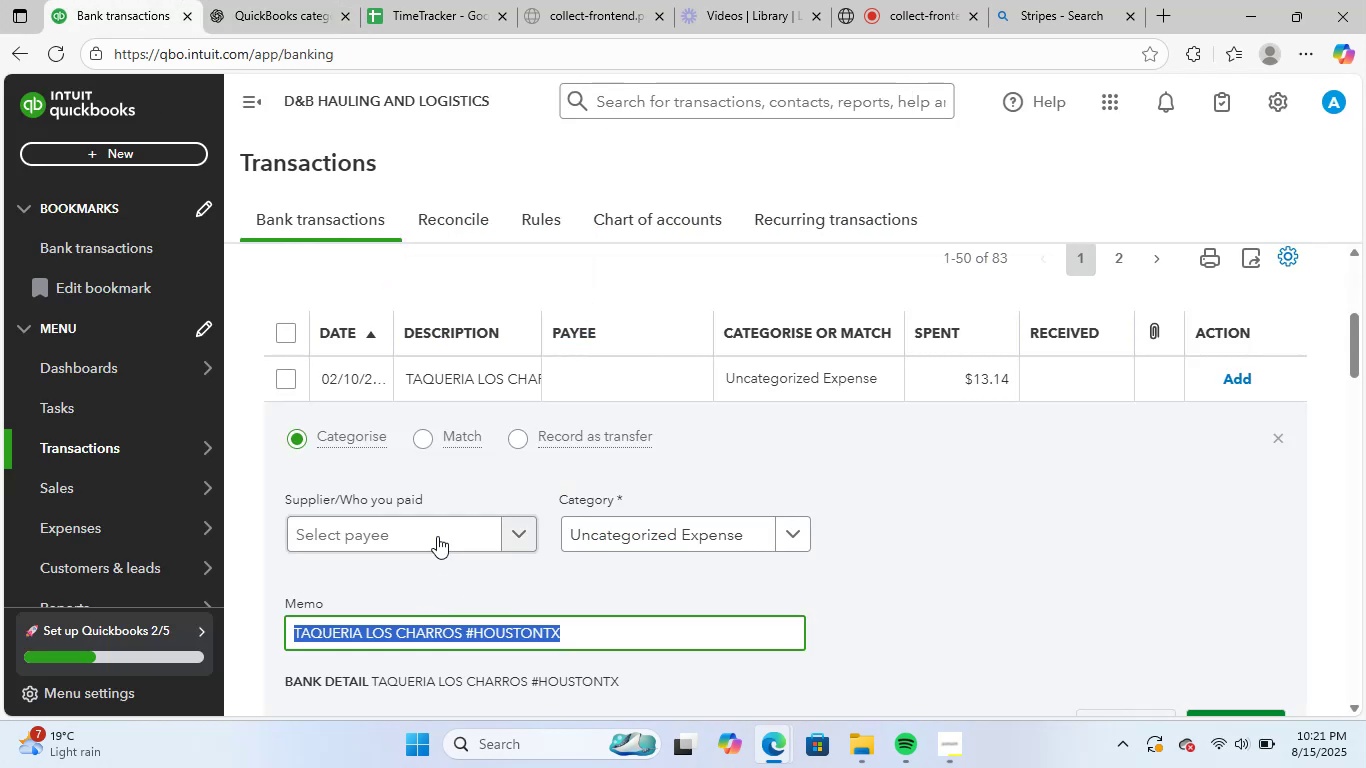 
left_click([434, 528])
 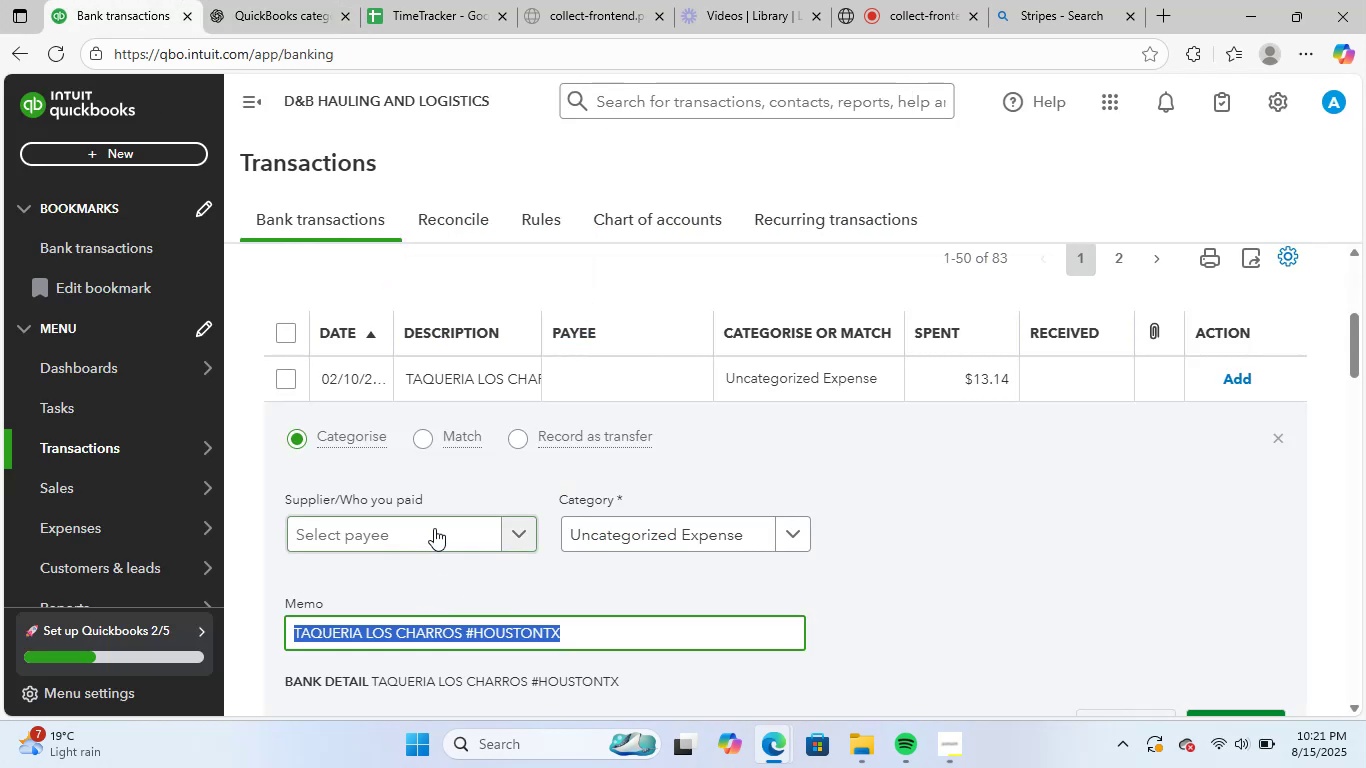 
key(Control+ControlLeft)
 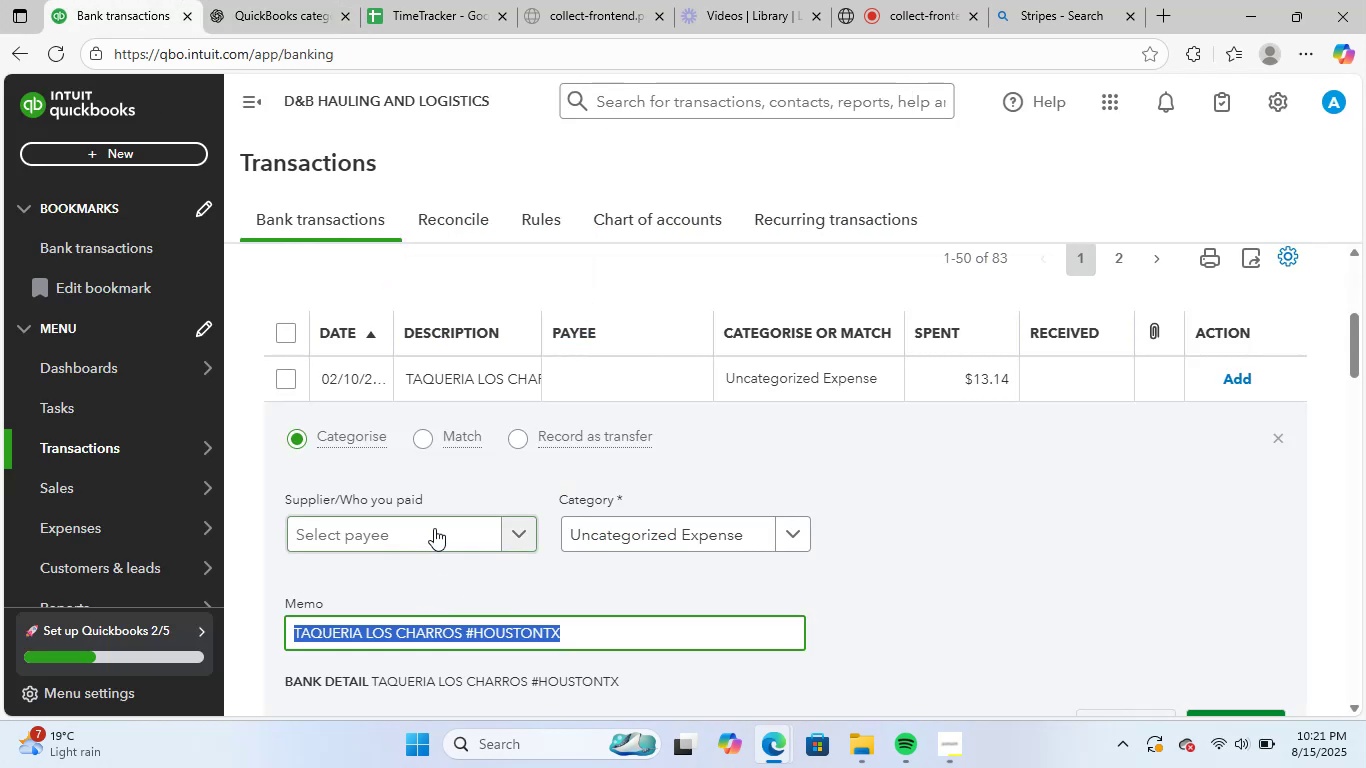 
key(Control+V)
 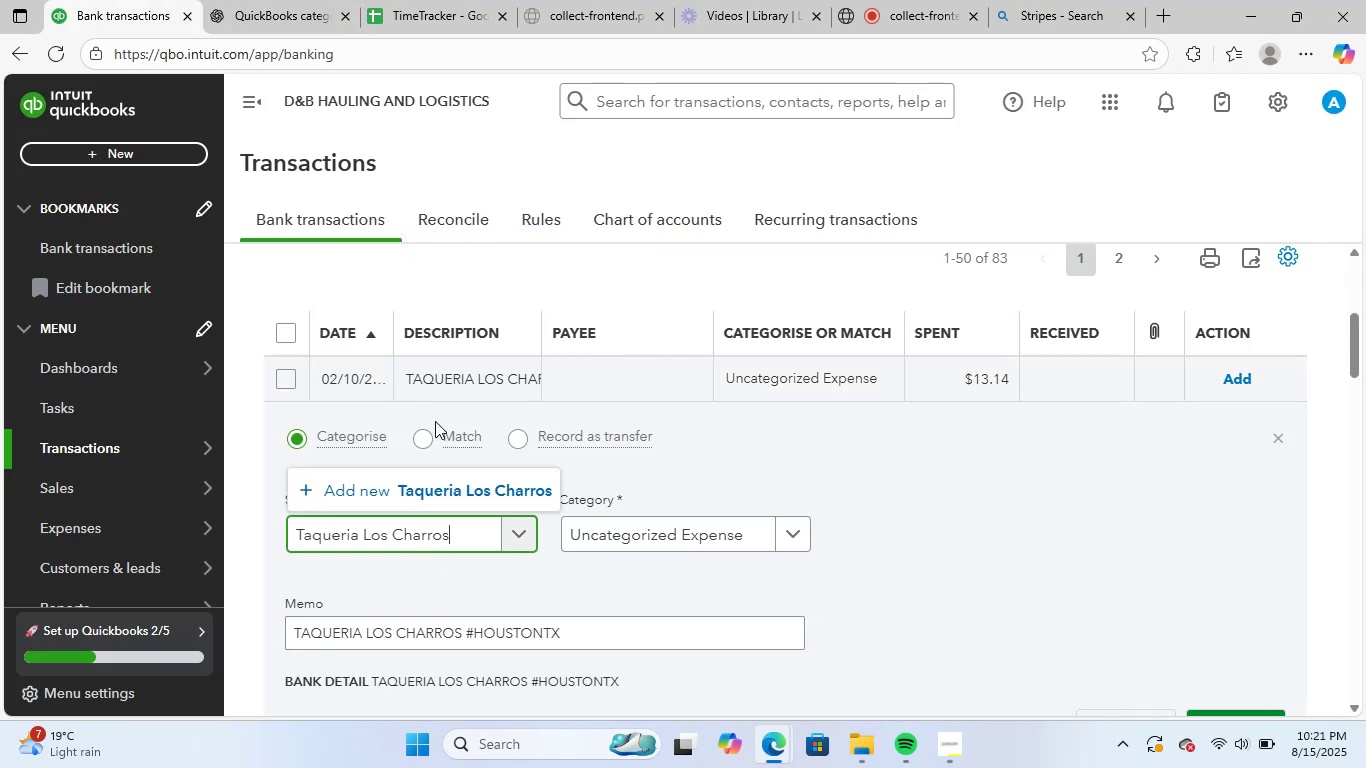 
left_click([450, 492])
 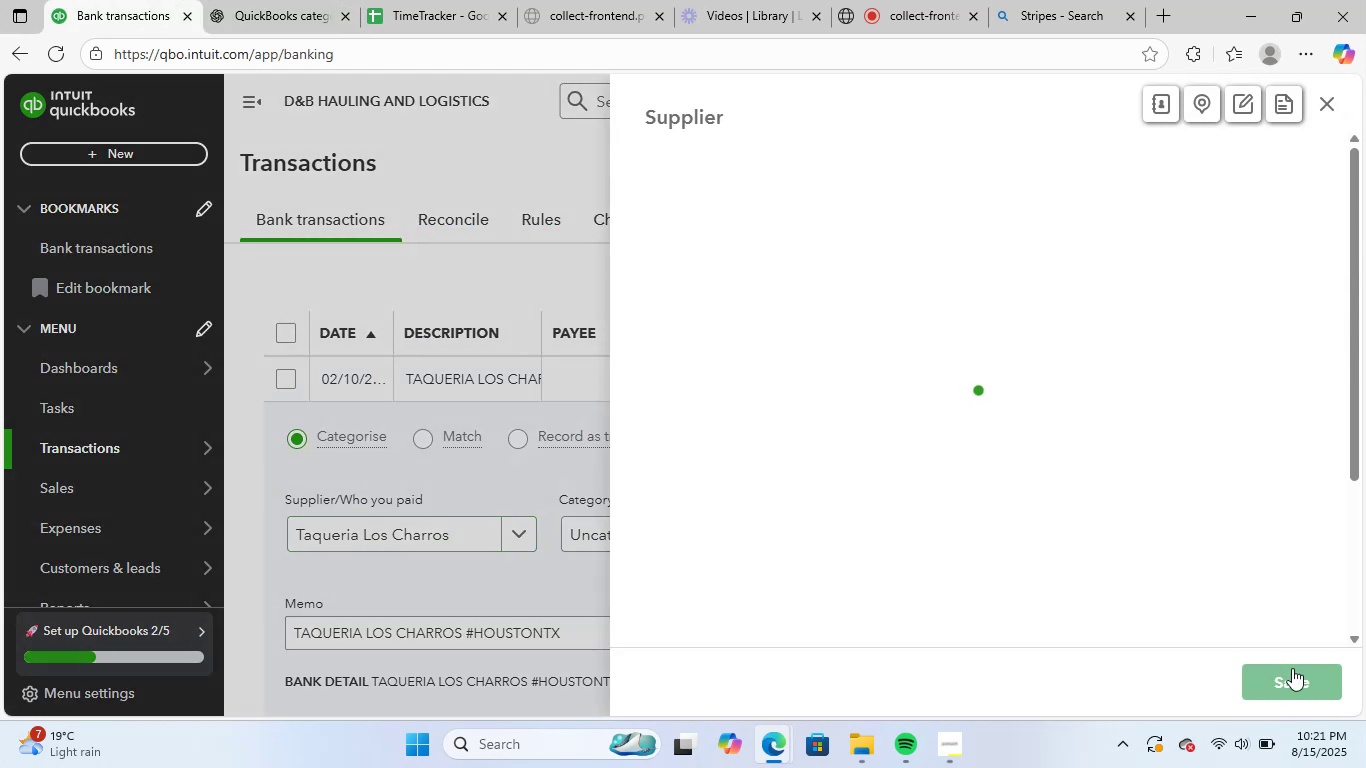 
left_click([1290, 669])
 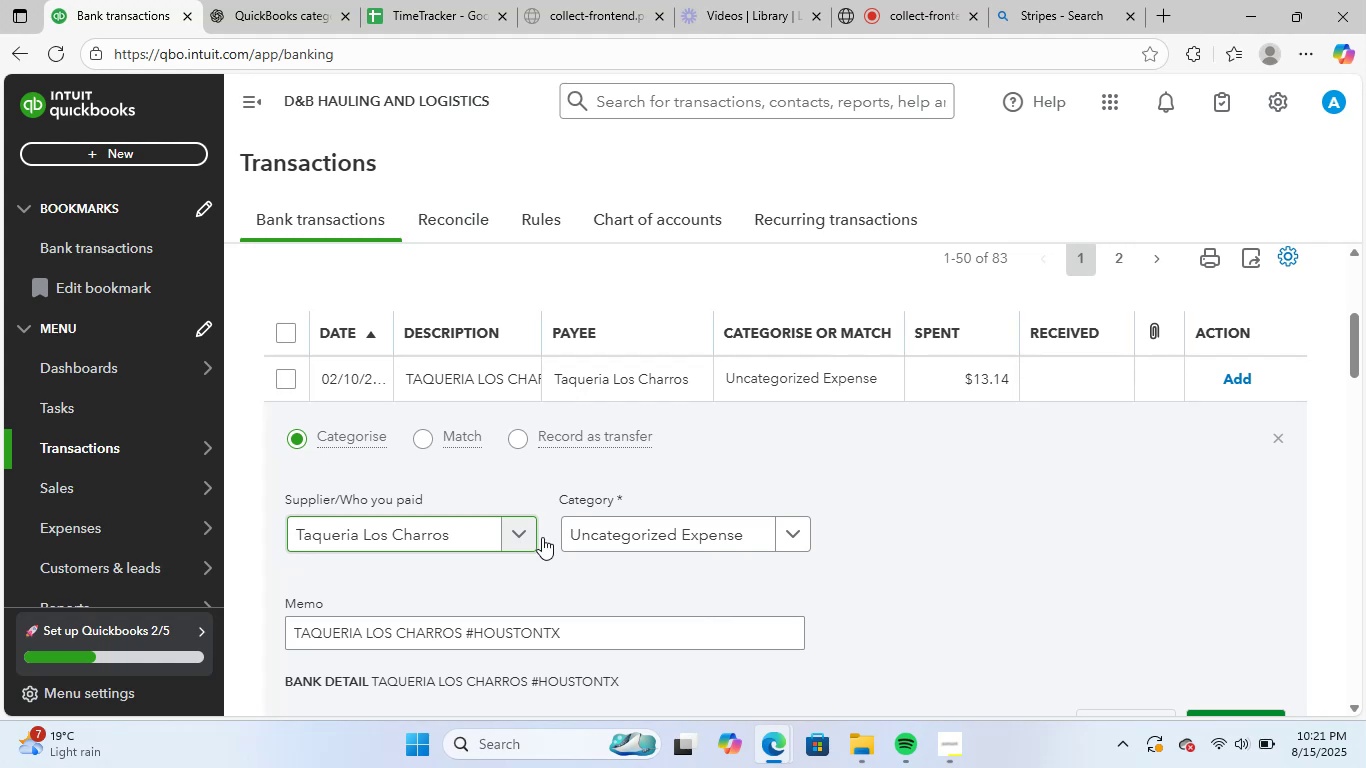 
left_click([666, 525])
 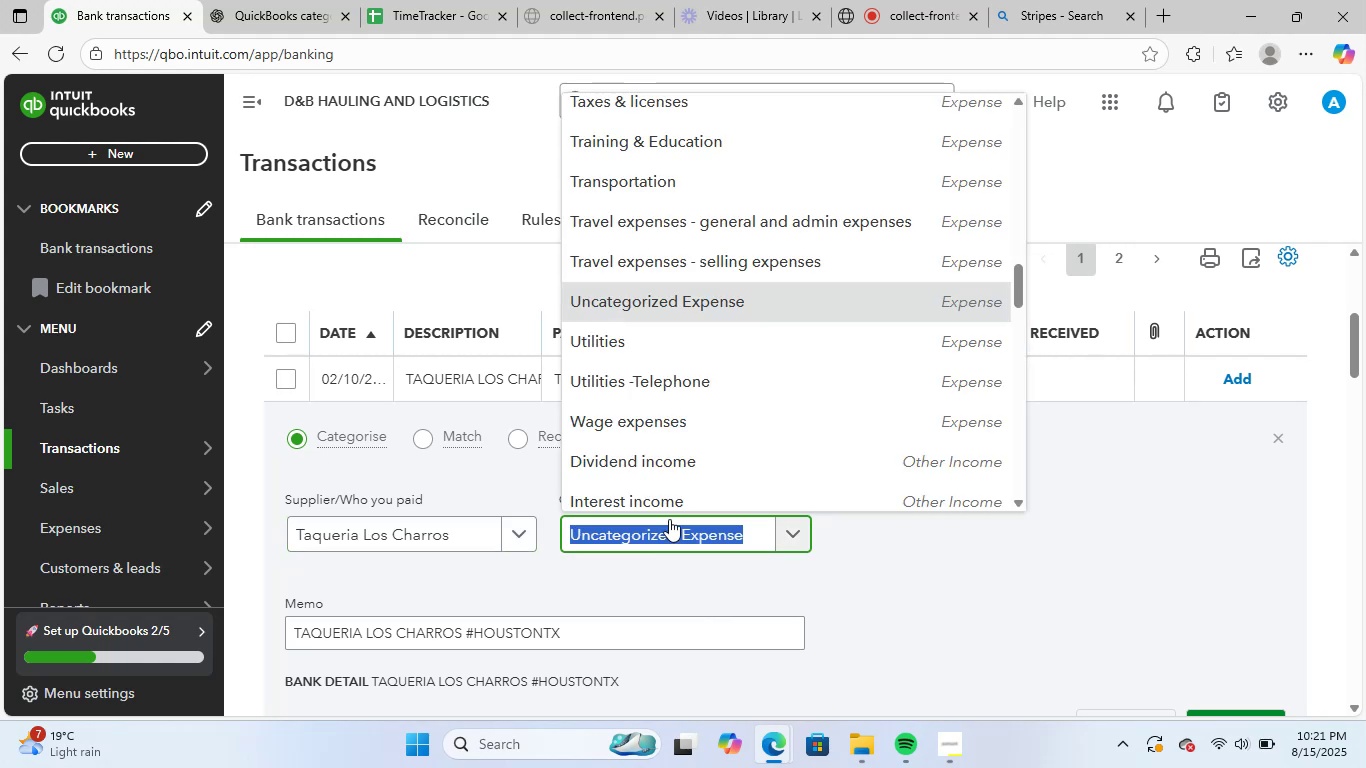 
key(M)
 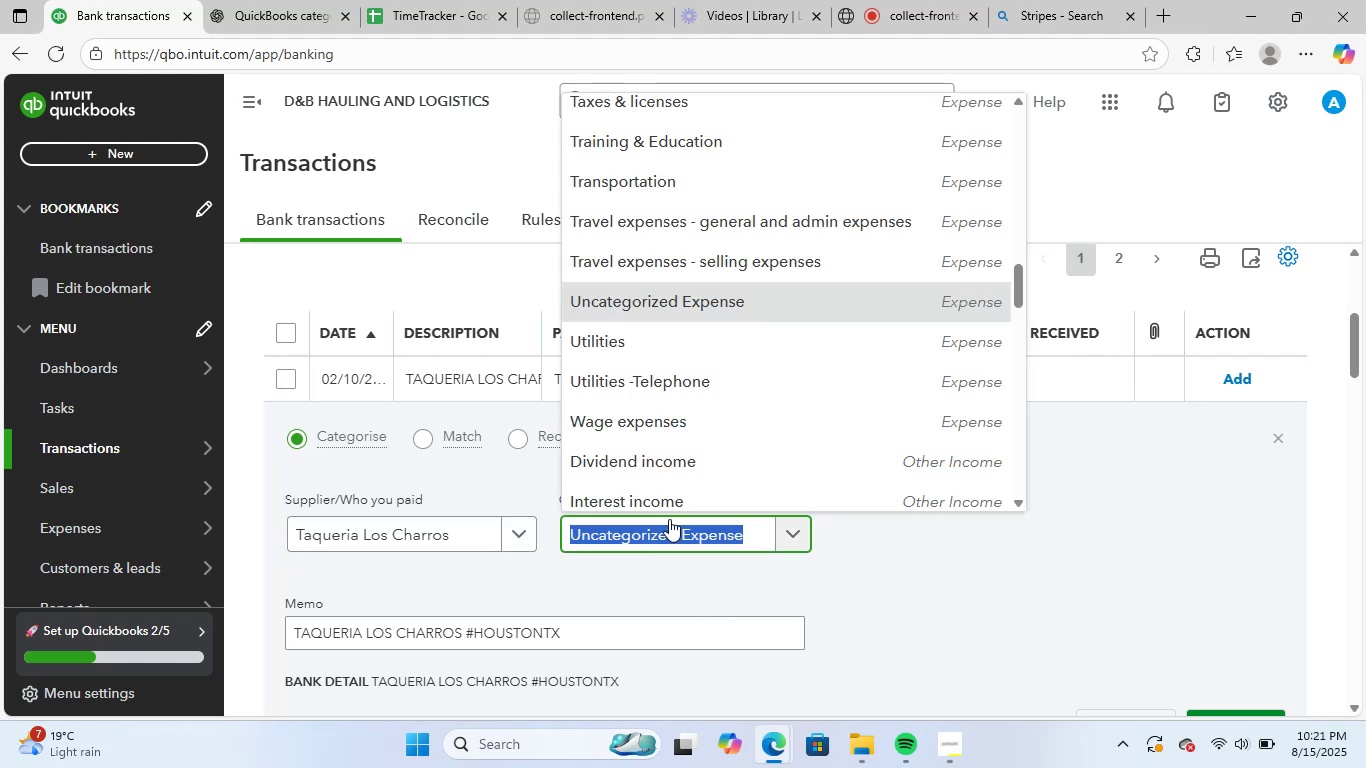 
left_click([669, 519])
 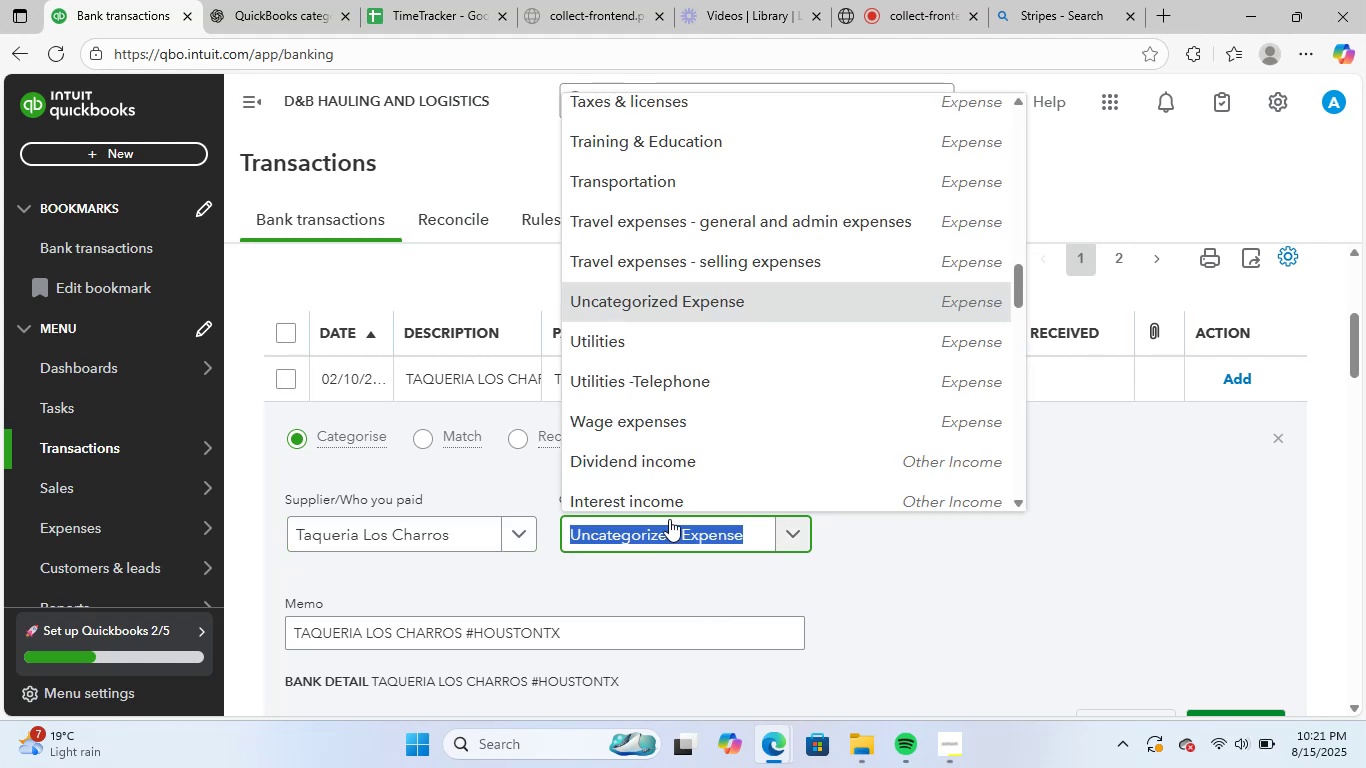 
type(eal)
 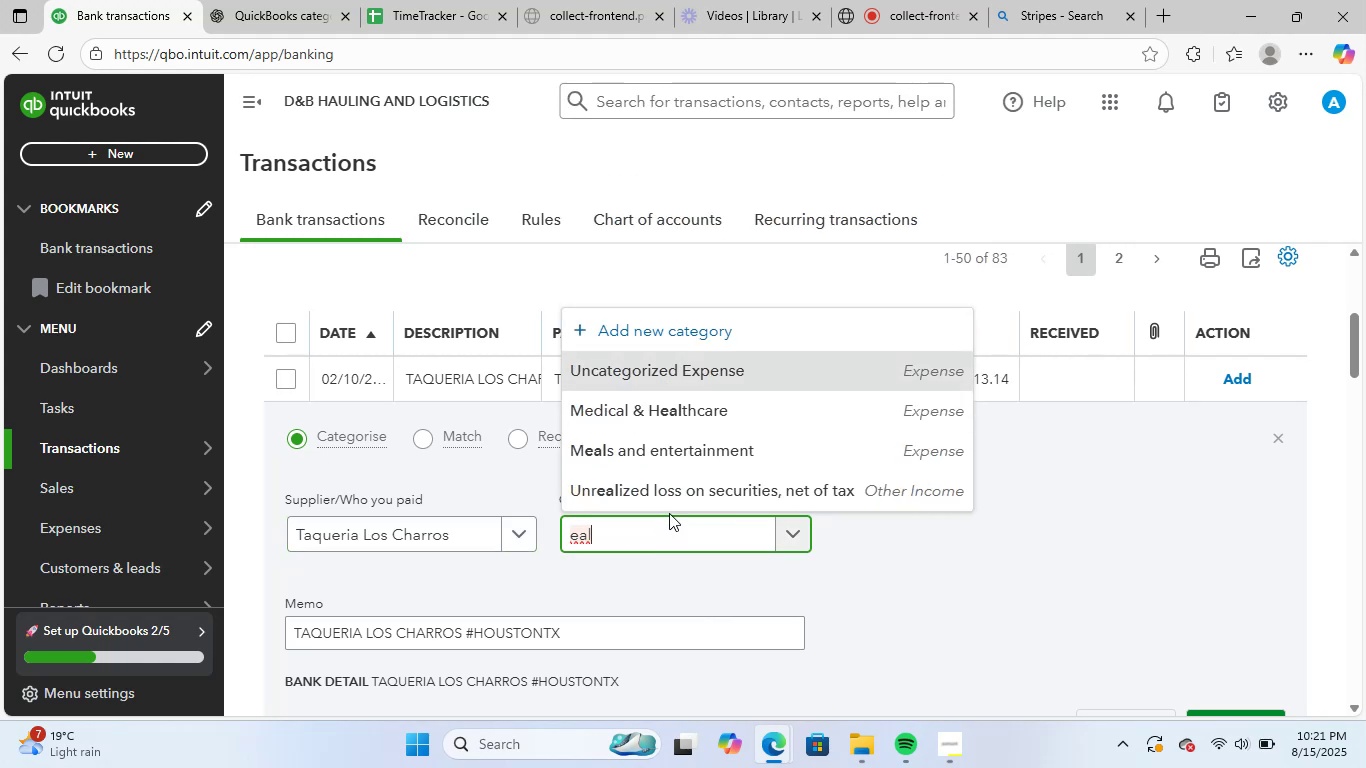 
left_click([729, 459])
 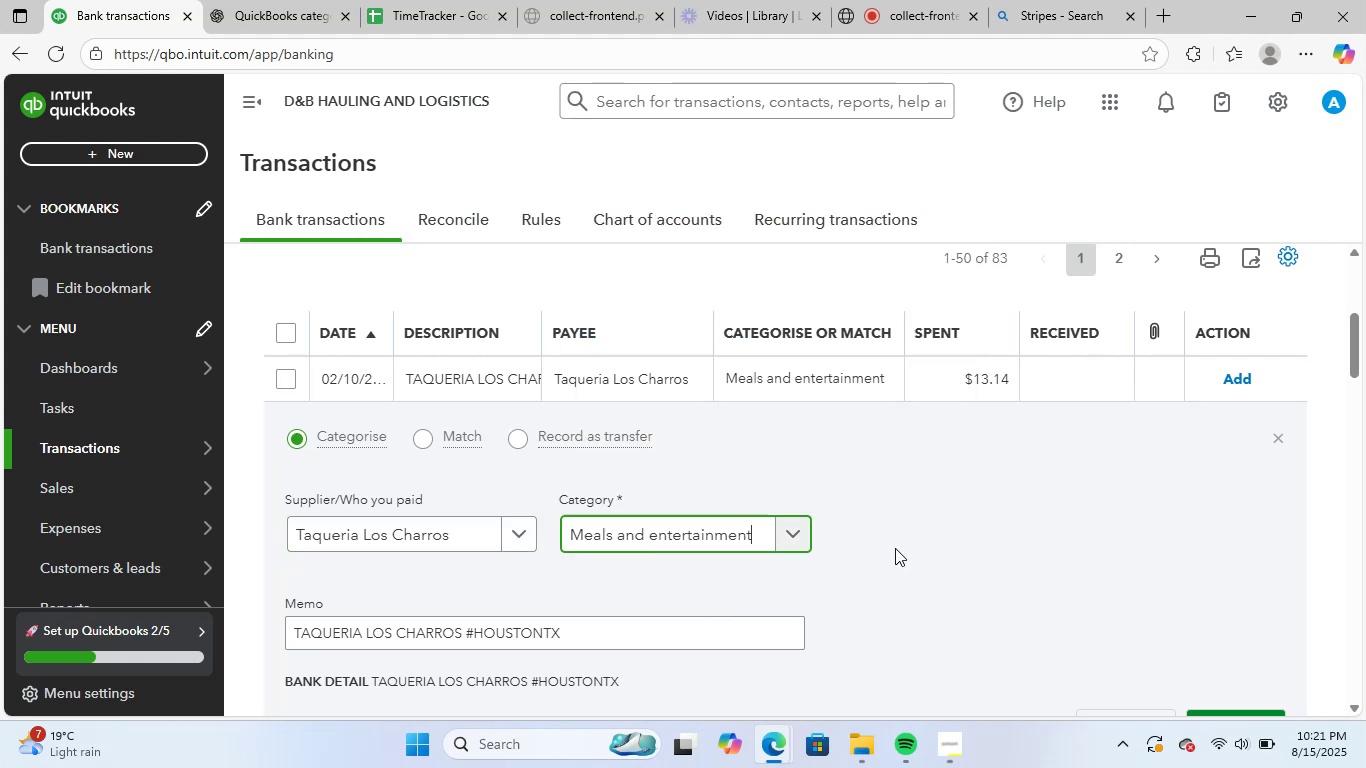 
scroll: coordinate [898, 550], scroll_direction: down, amount: 1.0
 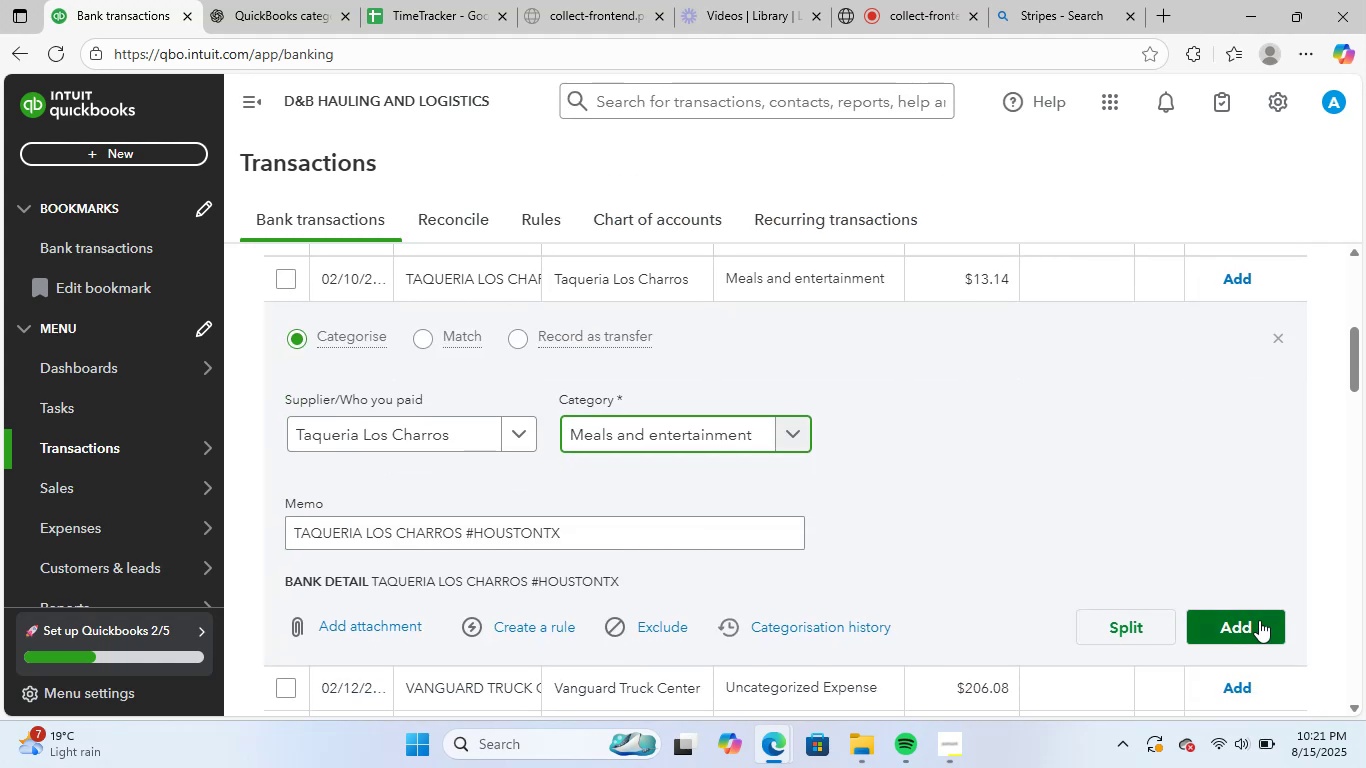 
left_click([1259, 620])
 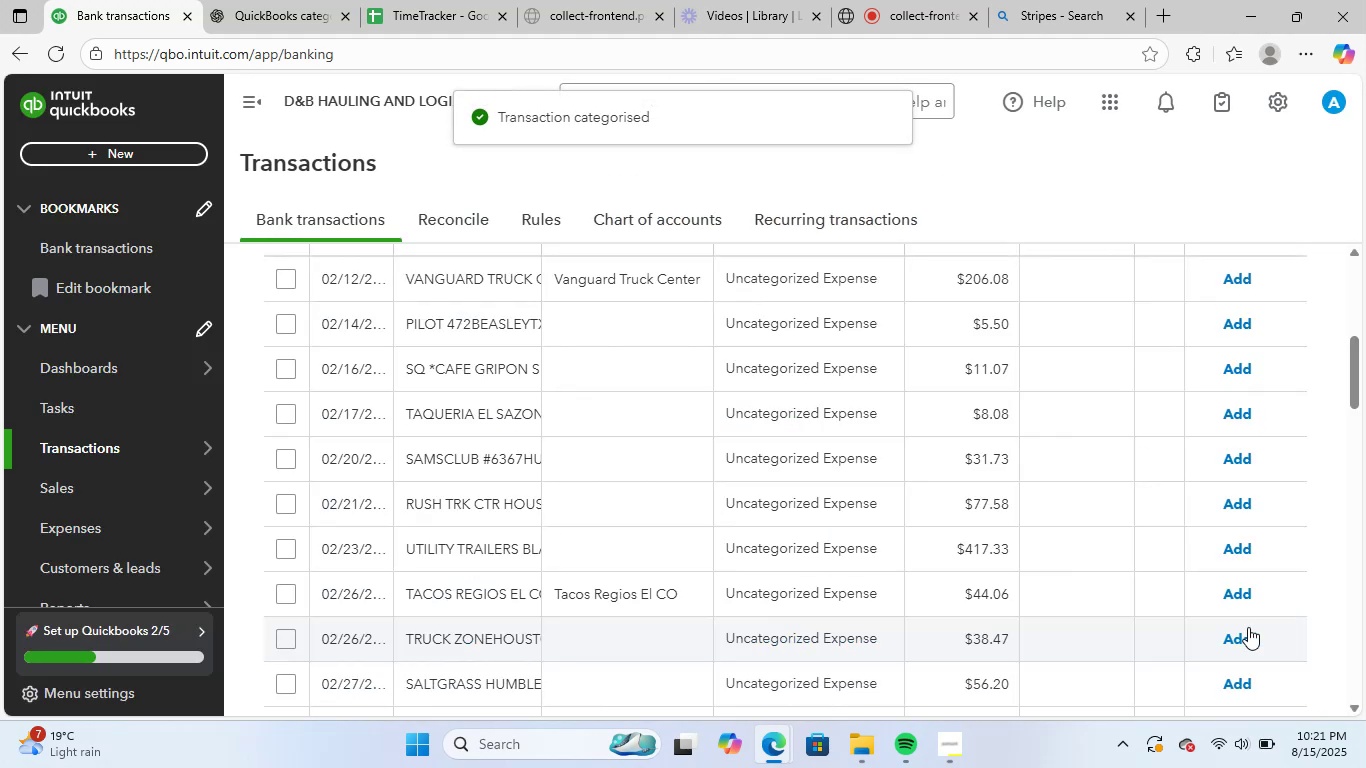 
scroll: coordinate [546, 515], scroll_direction: up, amount: 1.0
 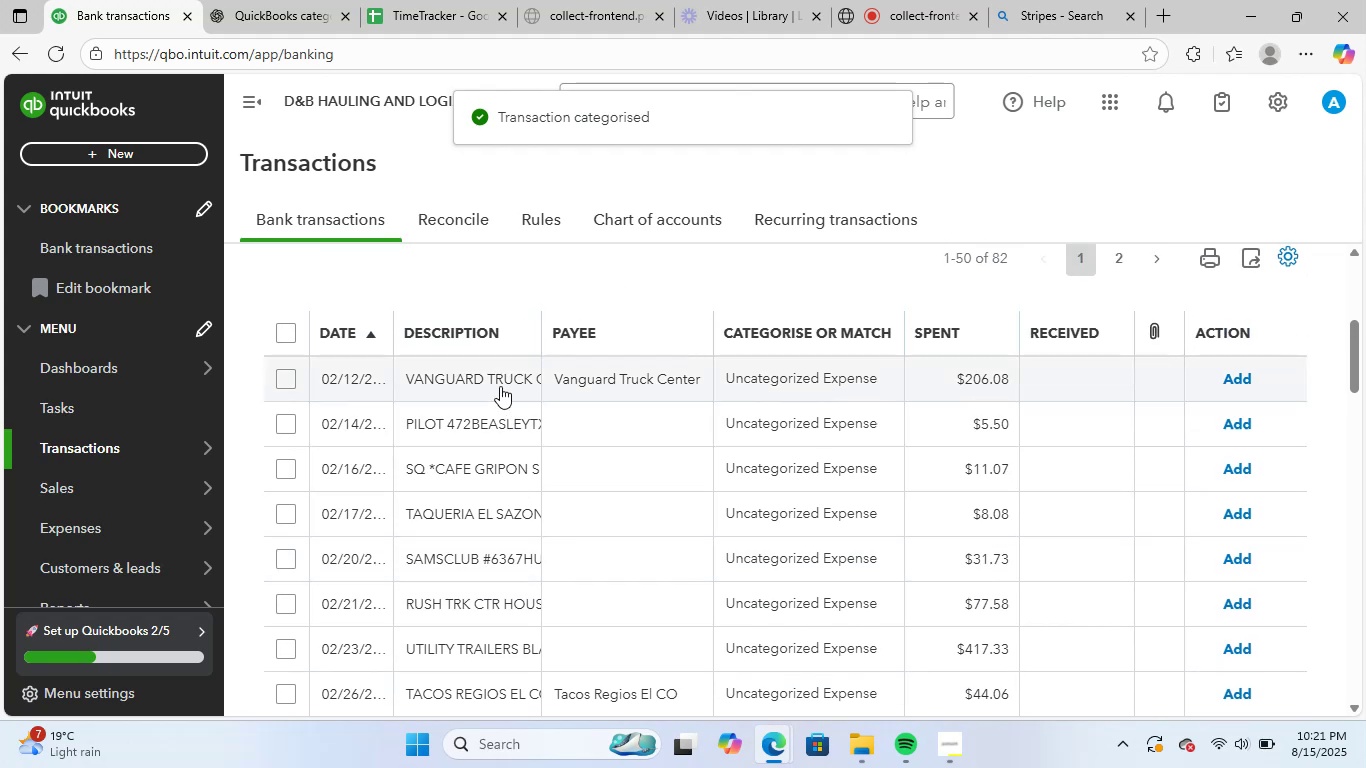 
left_click([500, 384])
 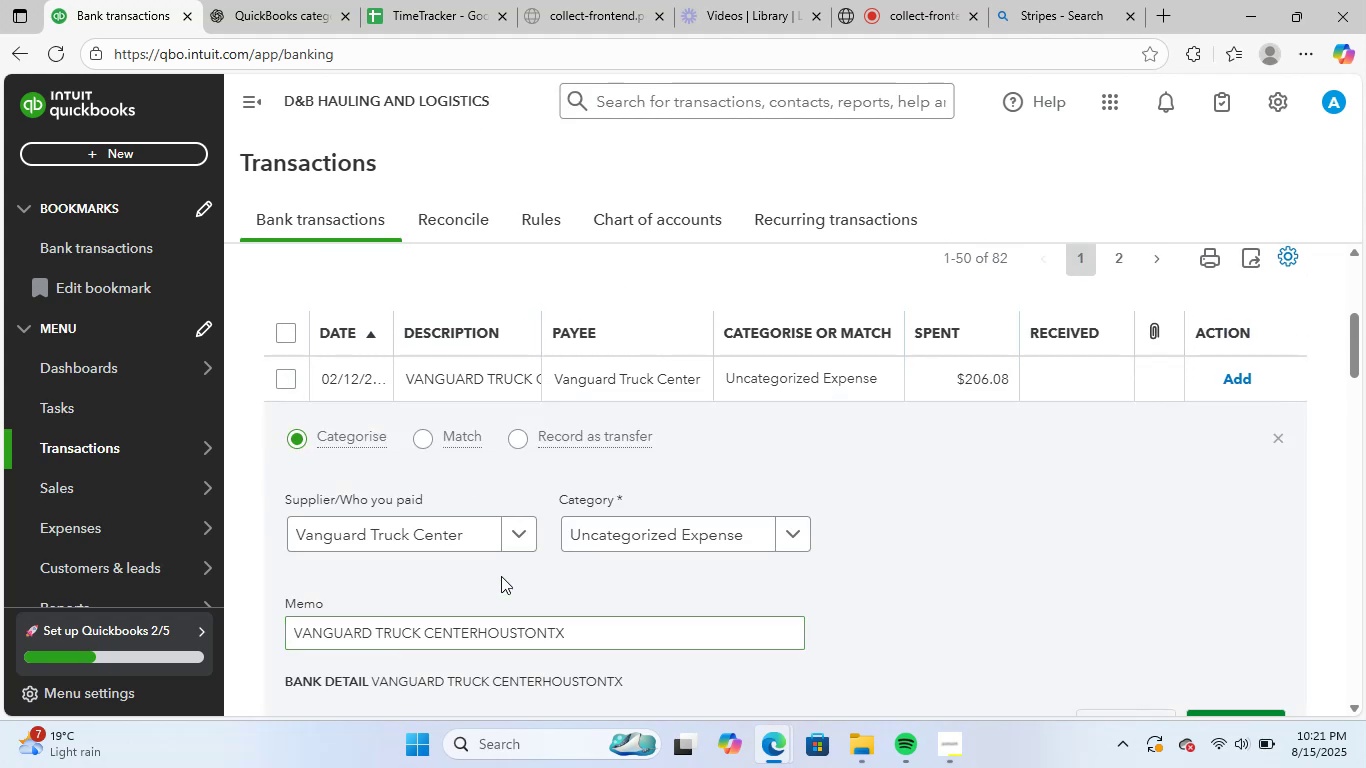 
left_click([650, 535])
 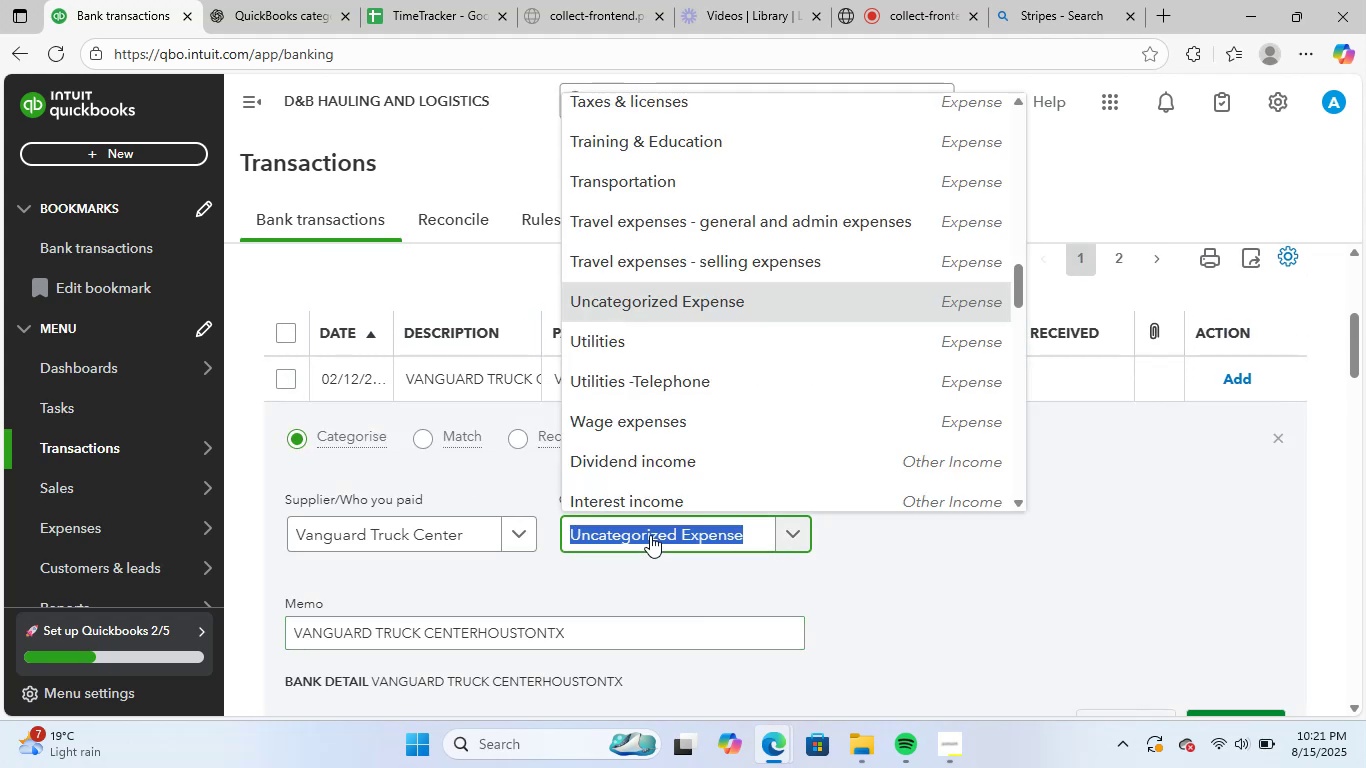 
type(veh)
 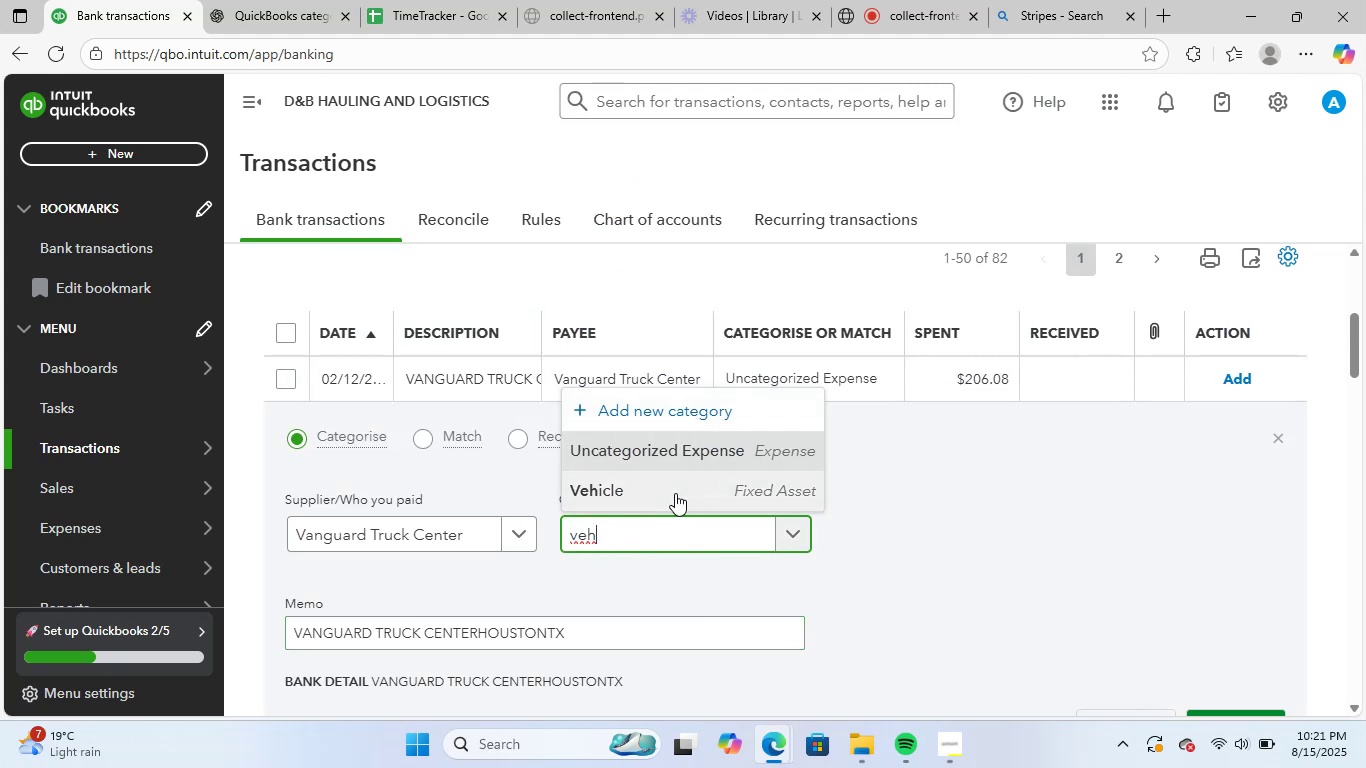 
scroll: coordinate [942, 515], scroll_direction: down, amount: 2.0
 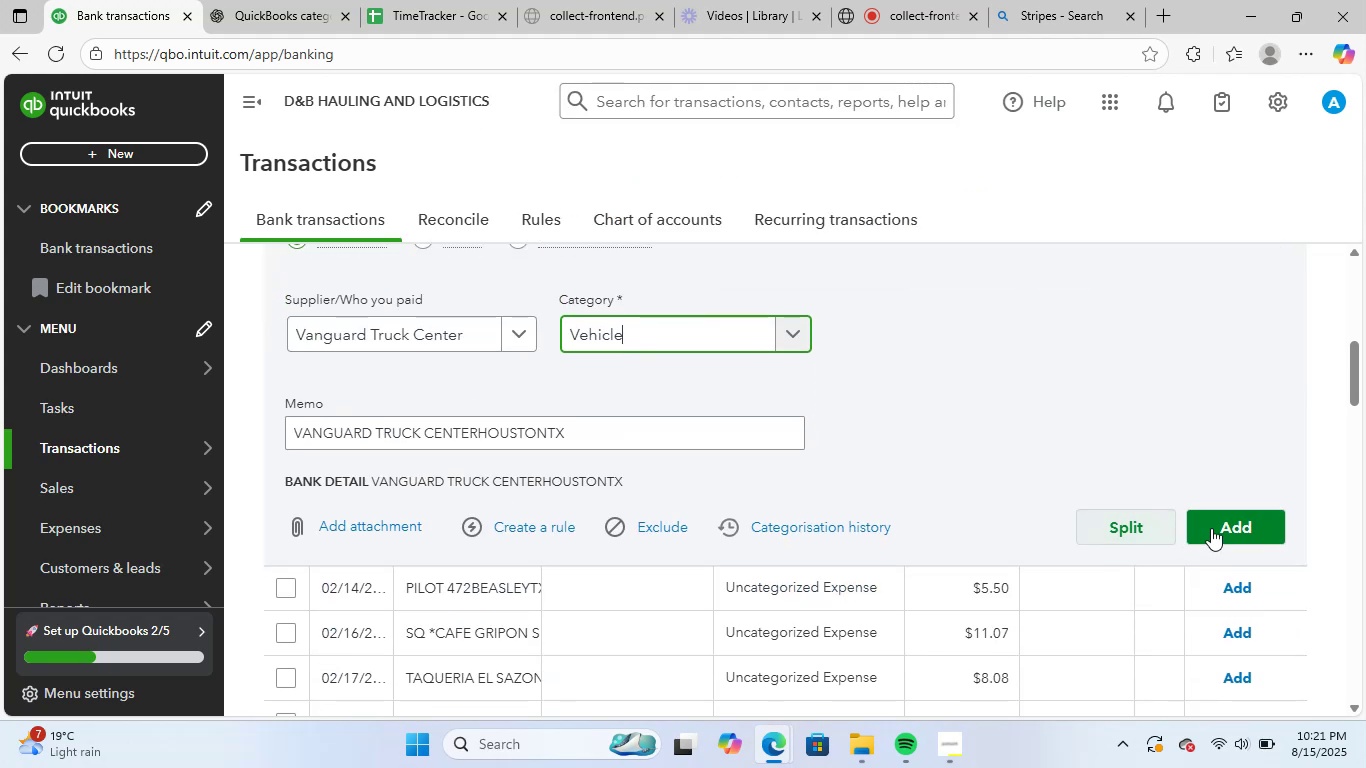 
left_click([1228, 525])
 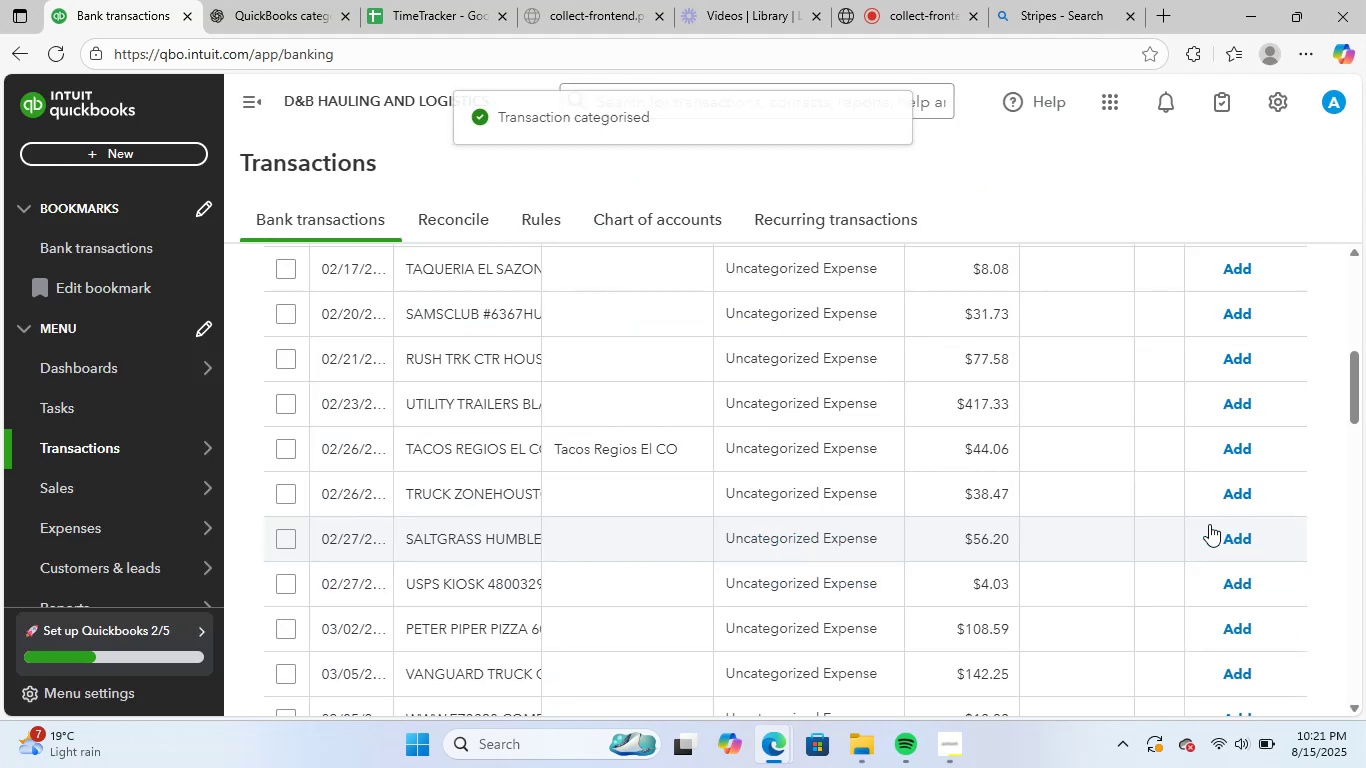 
scroll: coordinate [477, 435], scroll_direction: up, amount: 2.0
 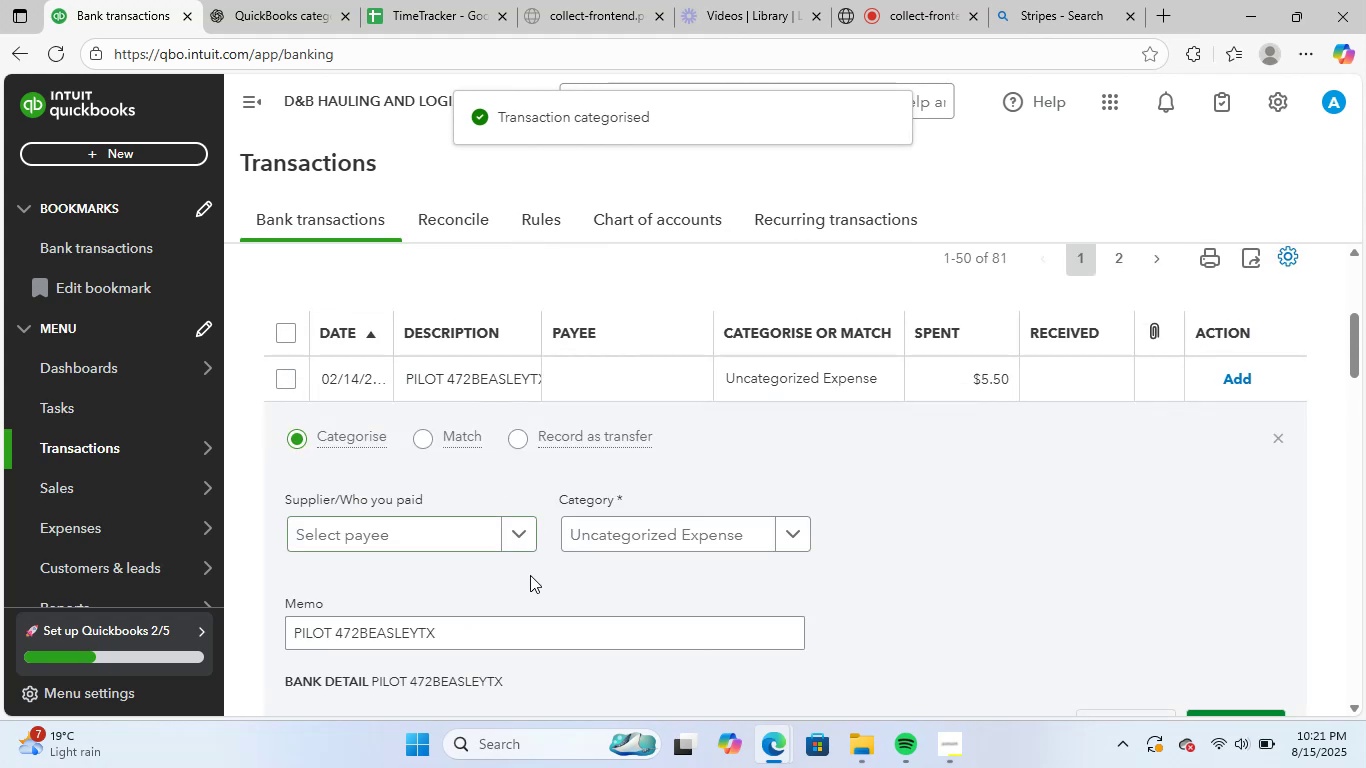 
left_click_drag(start_coordinate=[484, 636], to_coordinate=[170, 627])
 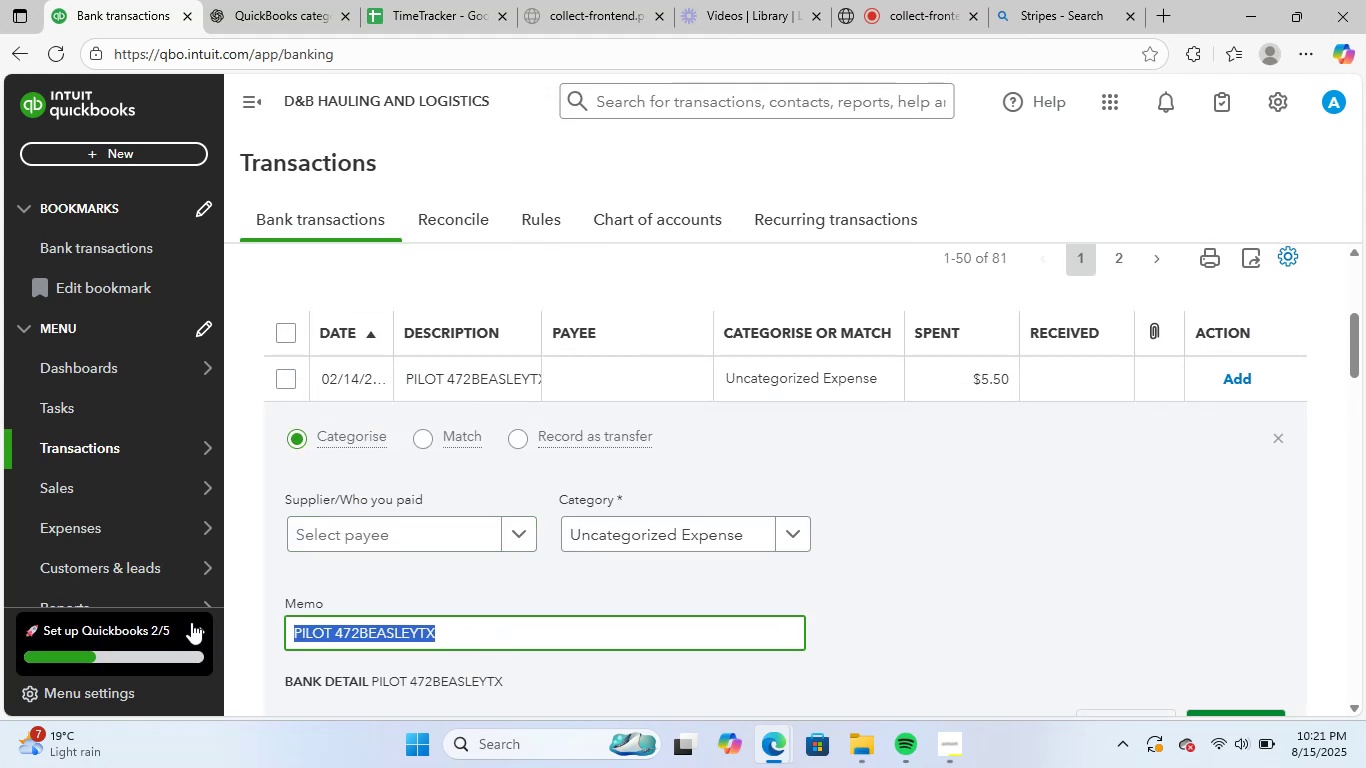 
key(Control+ControlLeft)
 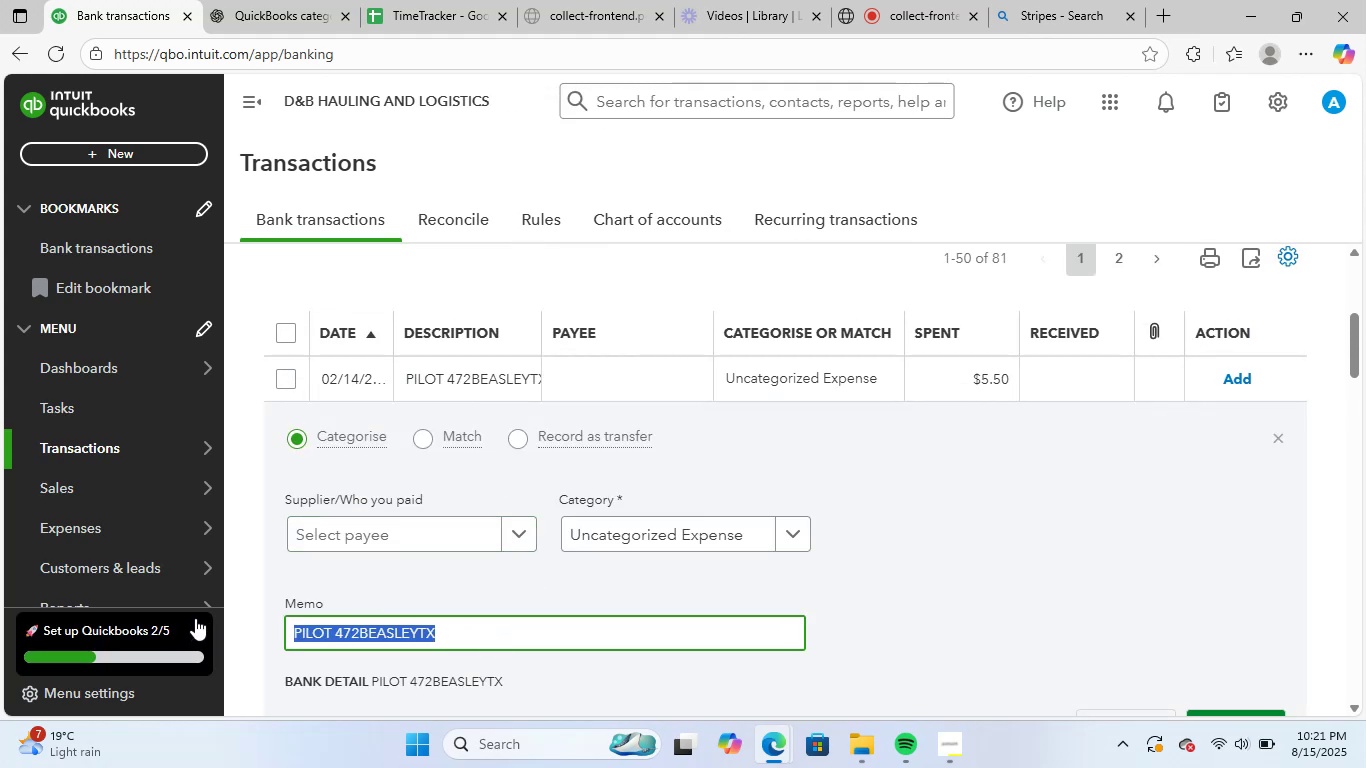 
key(Control+C)
 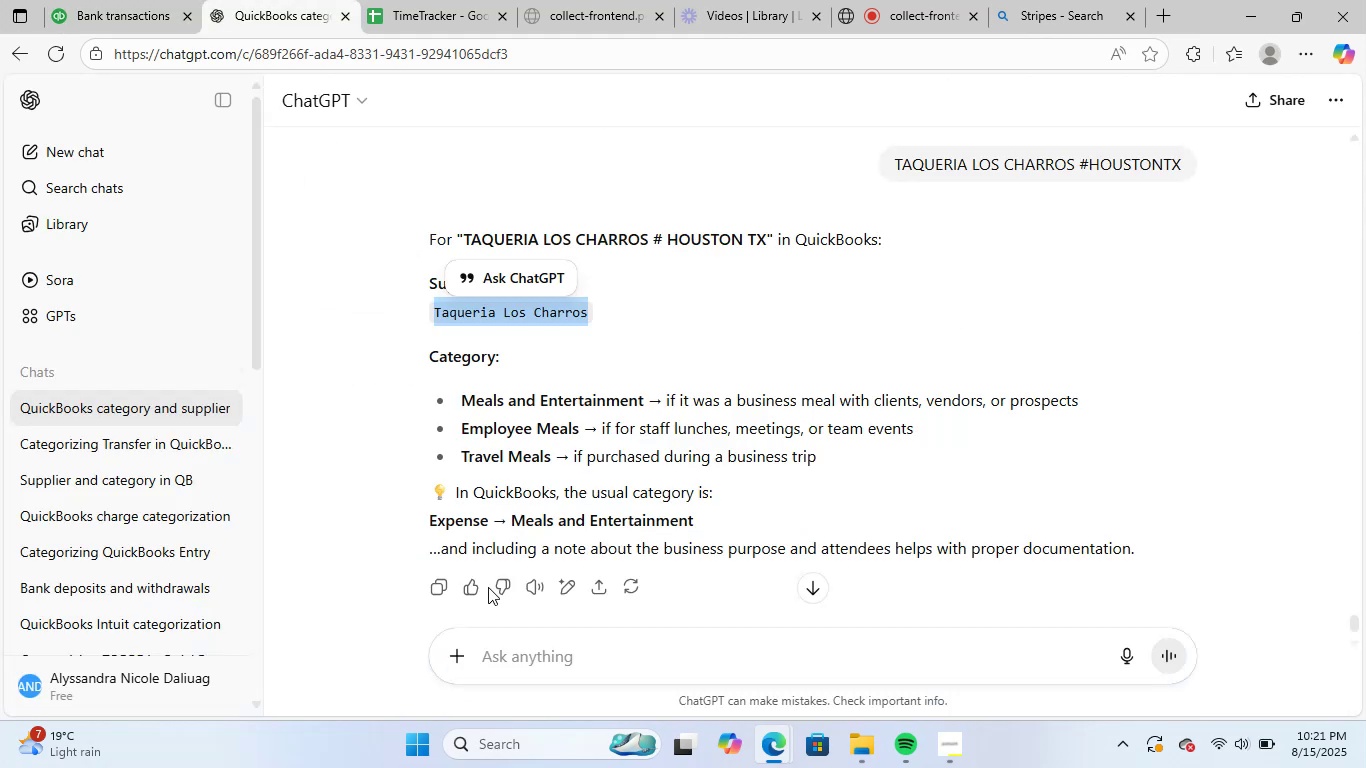 
left_click([564, 659])
 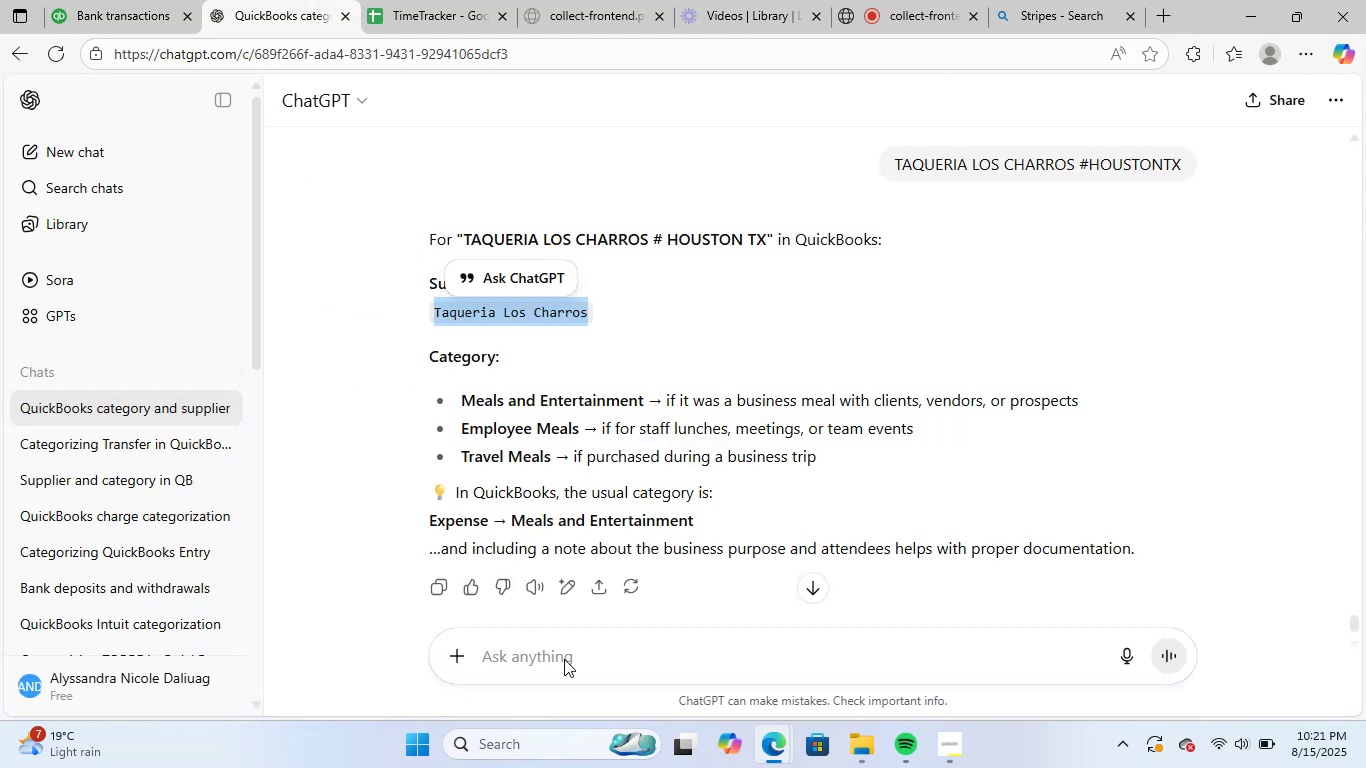 
key(Control+ControlLeft)
 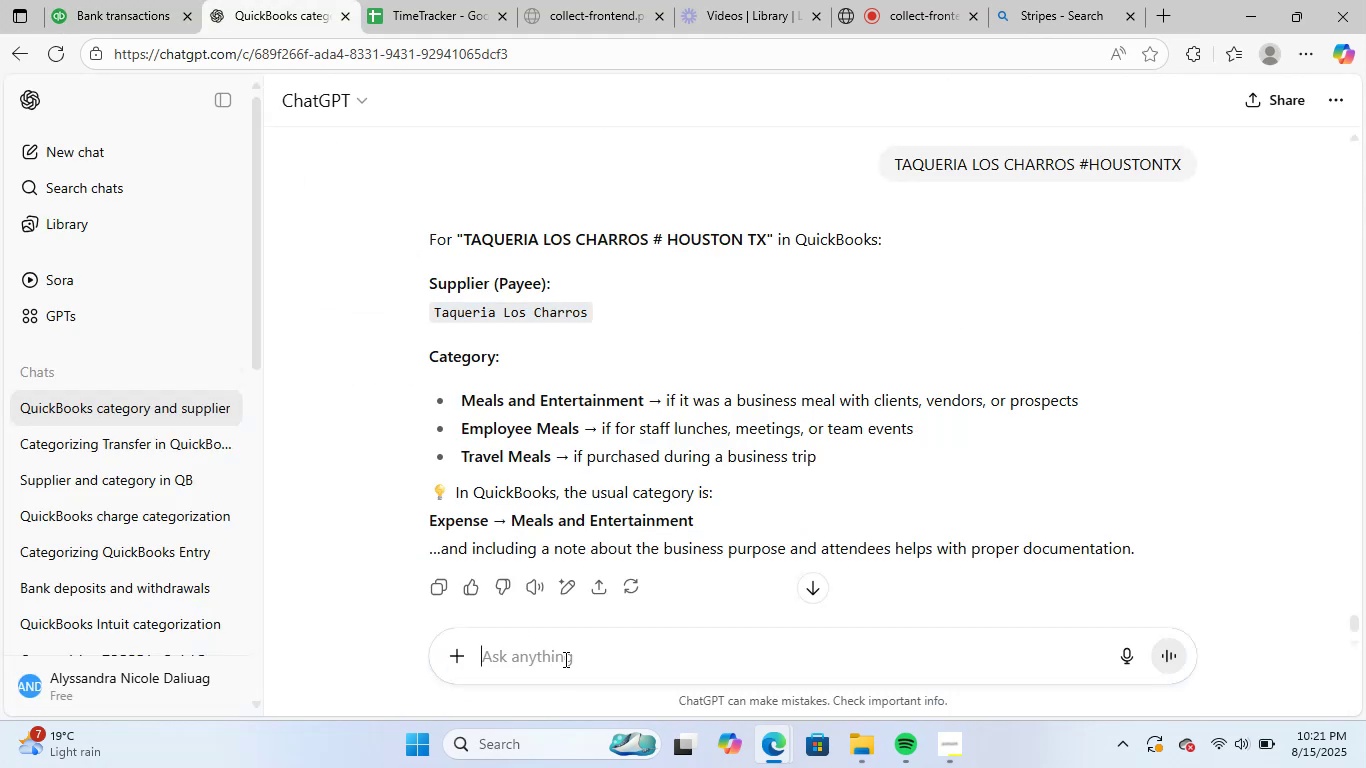 
key(Control+V)
 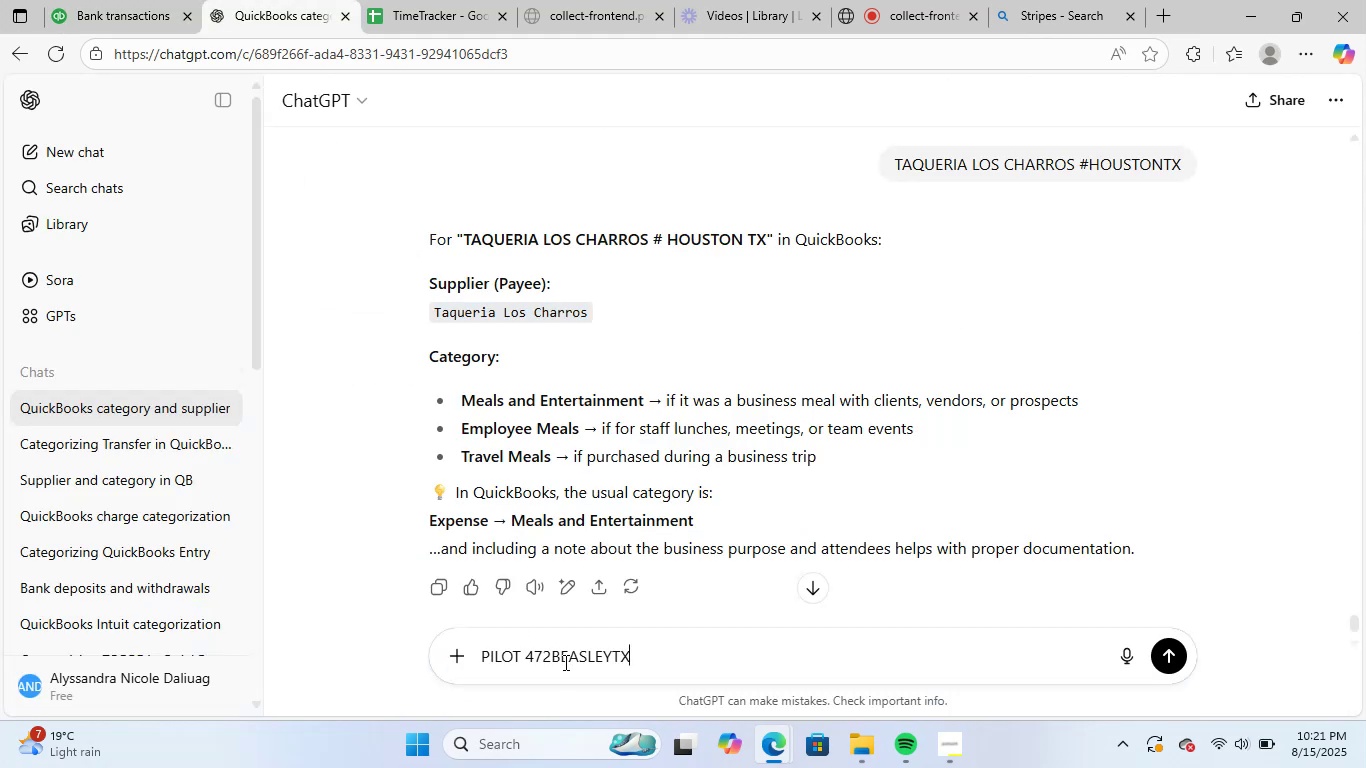 
key(NumpadEnter)
 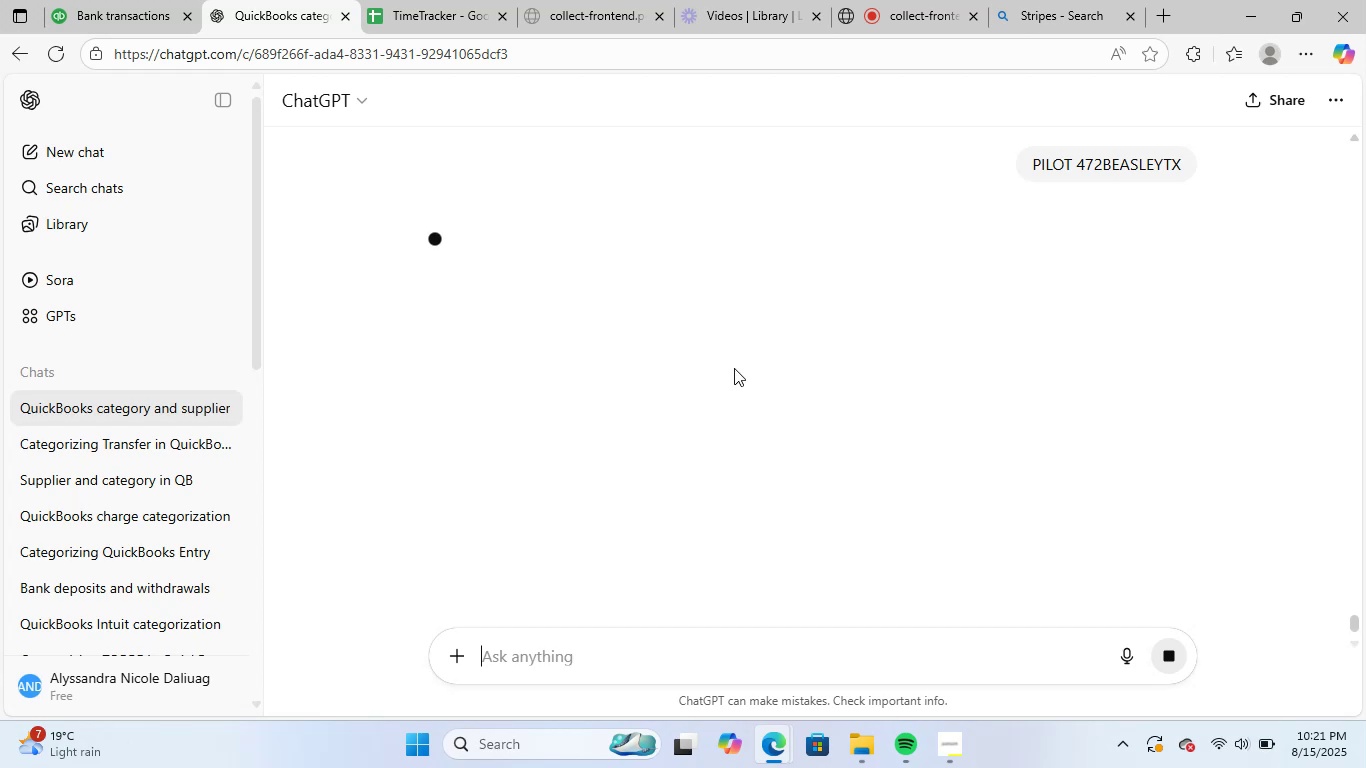 
mouse_move([576, 423])
 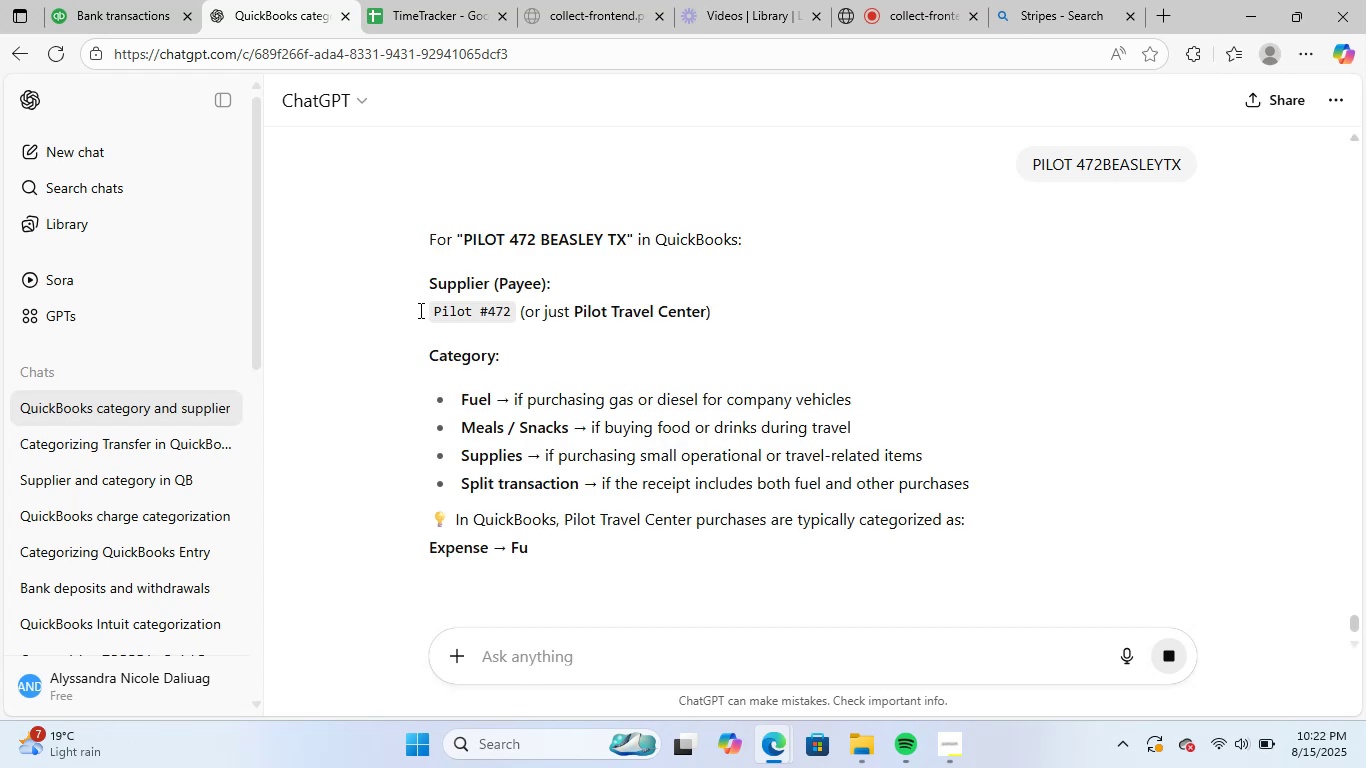 
left_click_drag(start_coordinate=[428, 313], to_coordinate=[465, 312])
 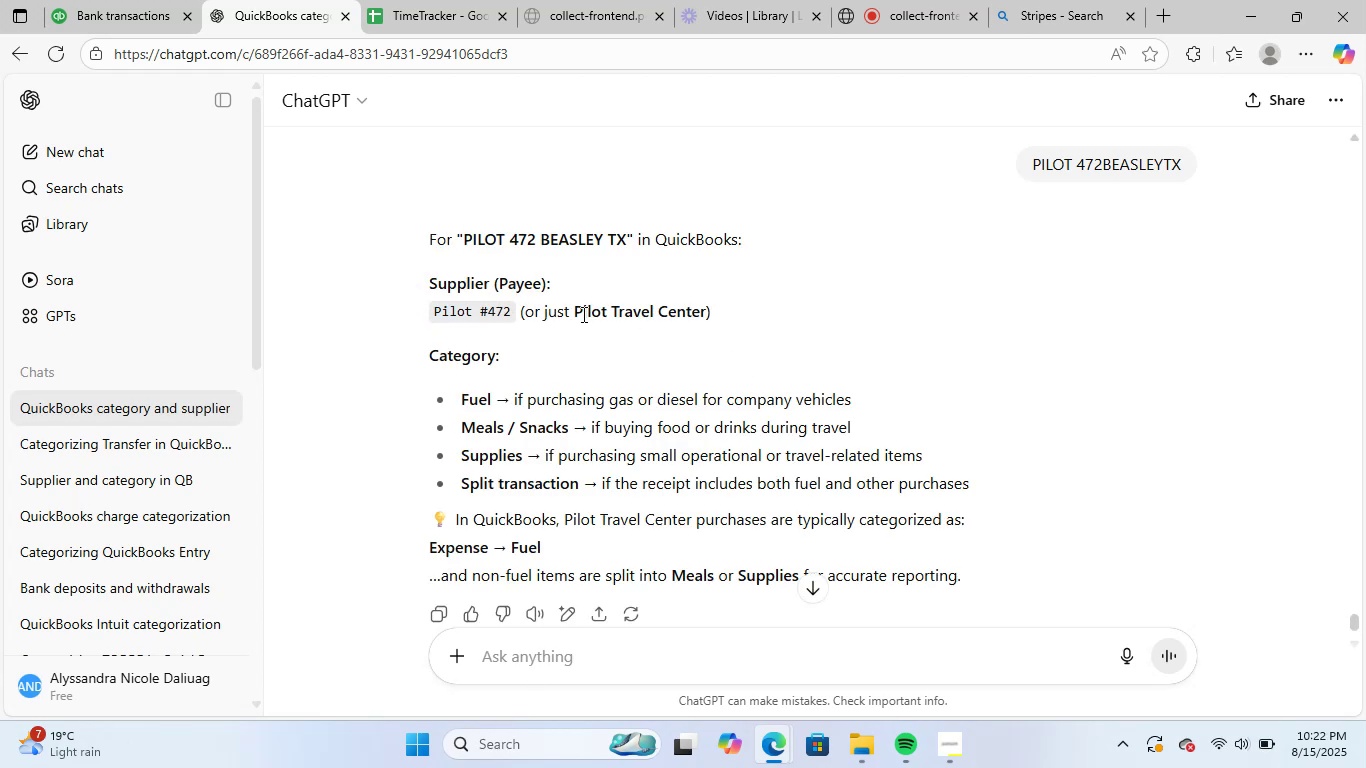 
left_click_drag(start_coordinate=[573, 313], to_coordinate=[706, 323])
 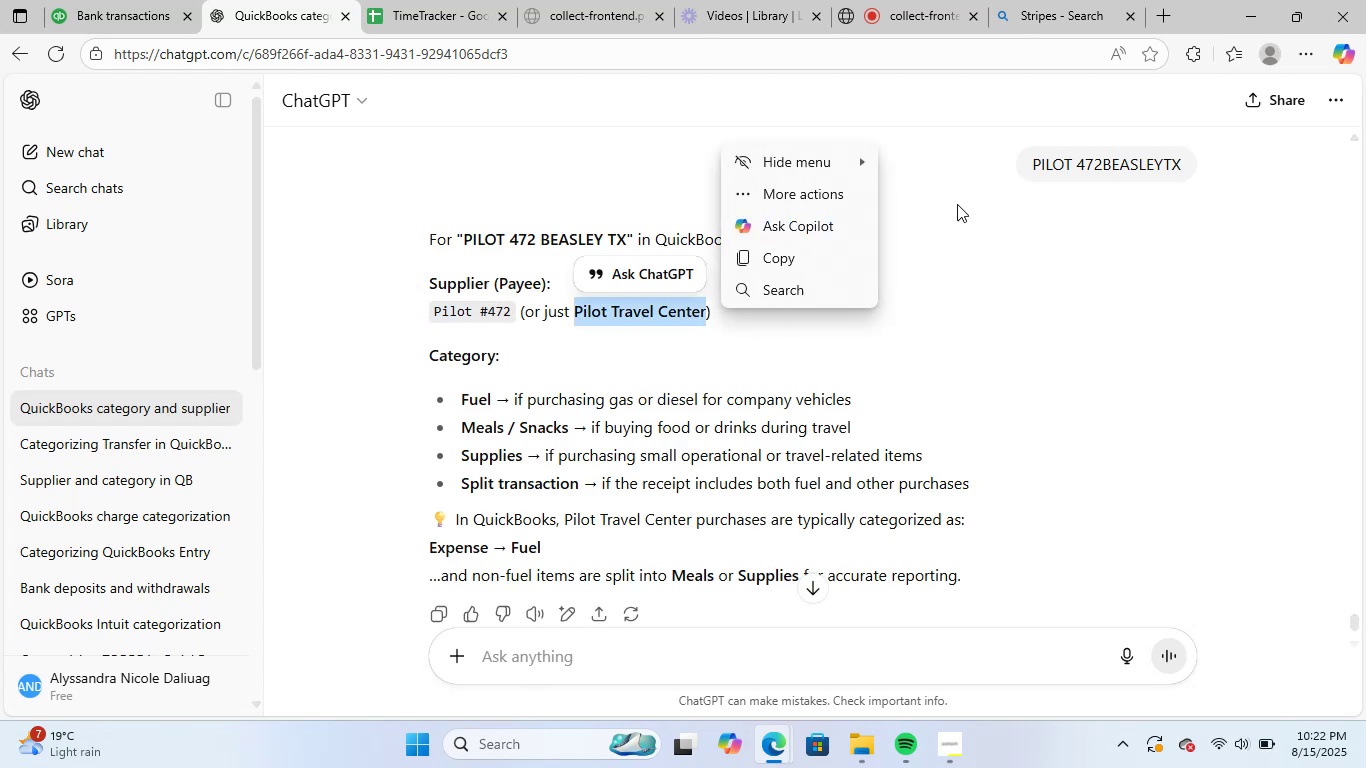 
key(Control+ControlLeft)
 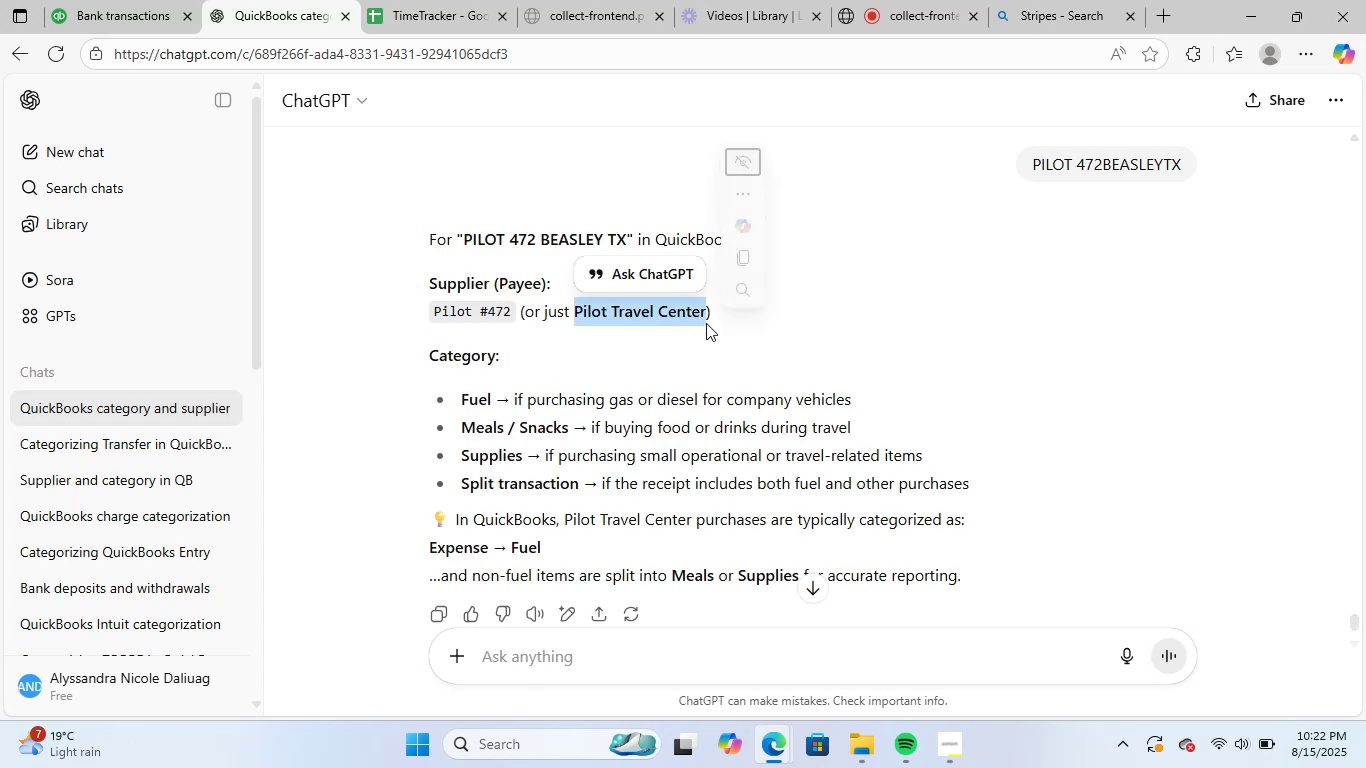 
key(Control+C)
 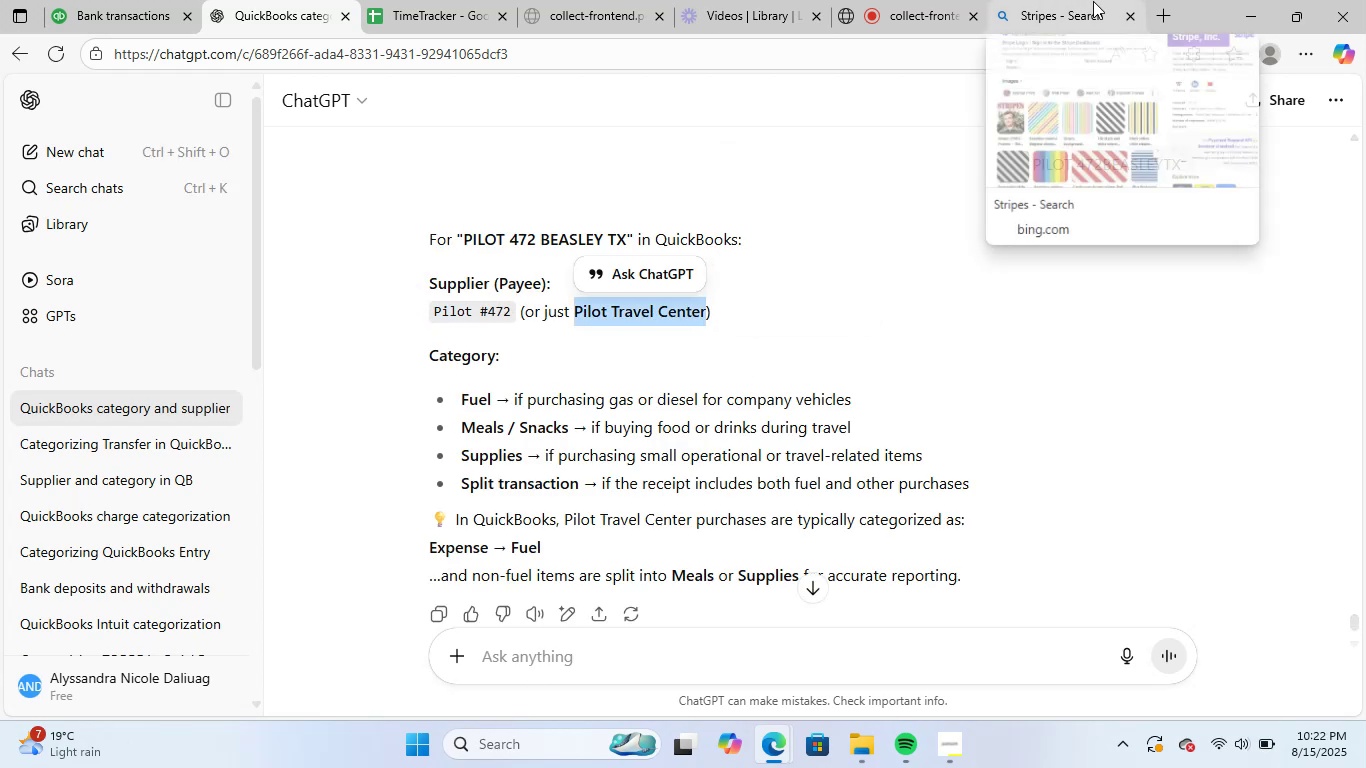 
left_click([1093, 1])
 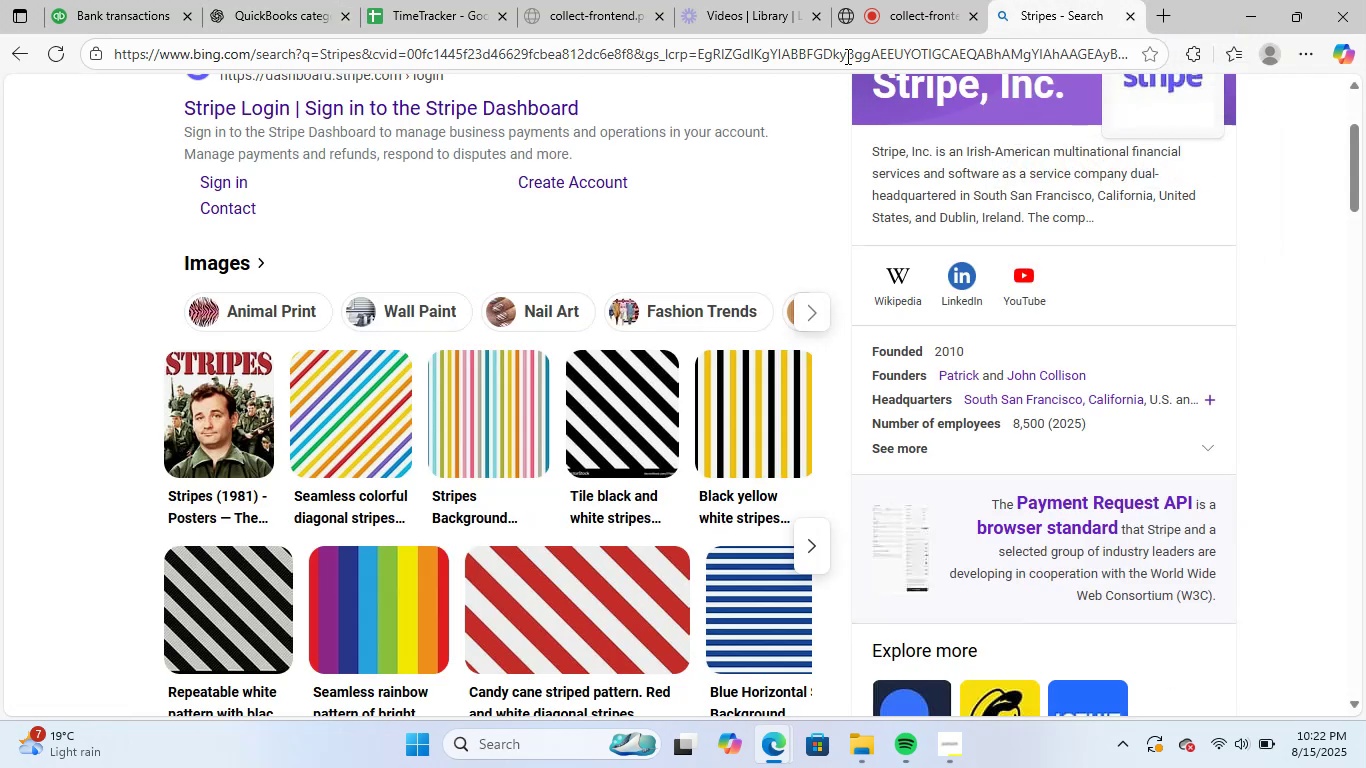 
left_click([846, 53])
 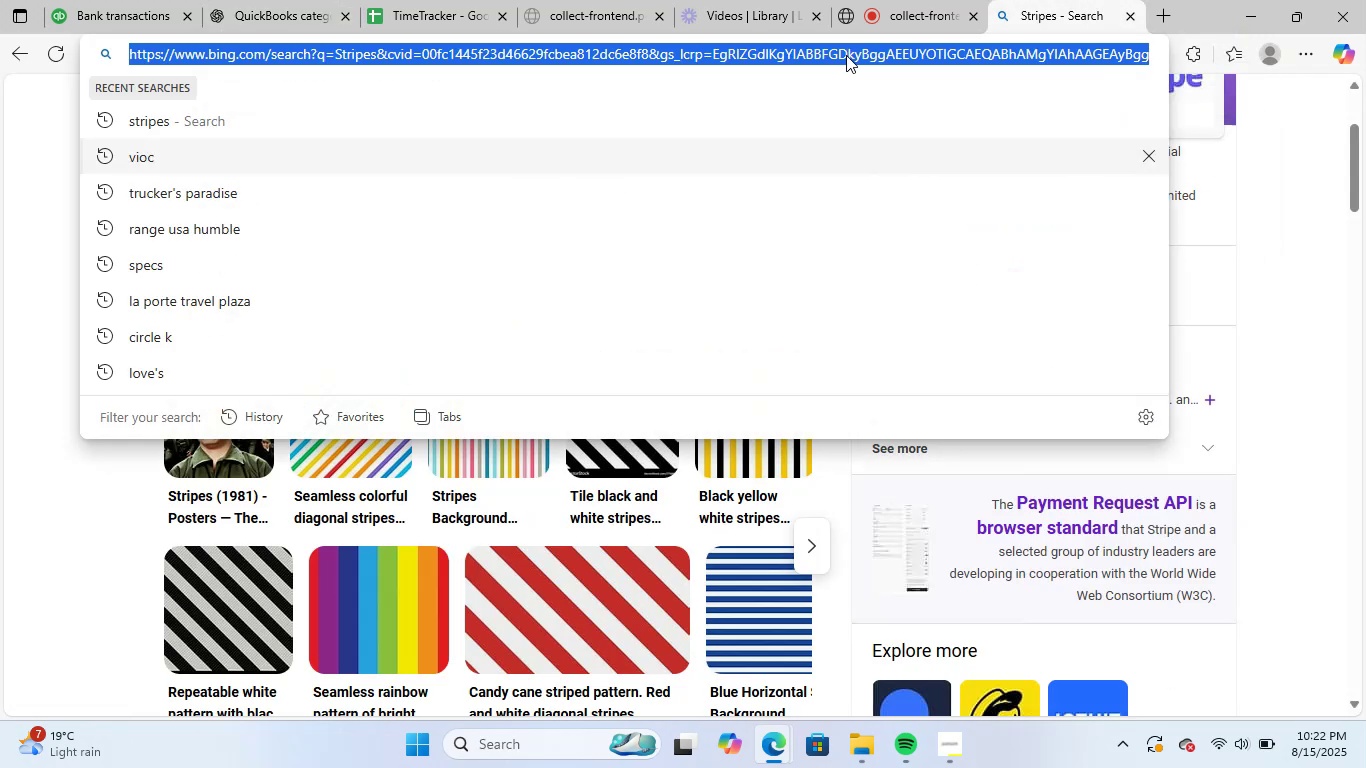 
key(Control+ControlLeft)
 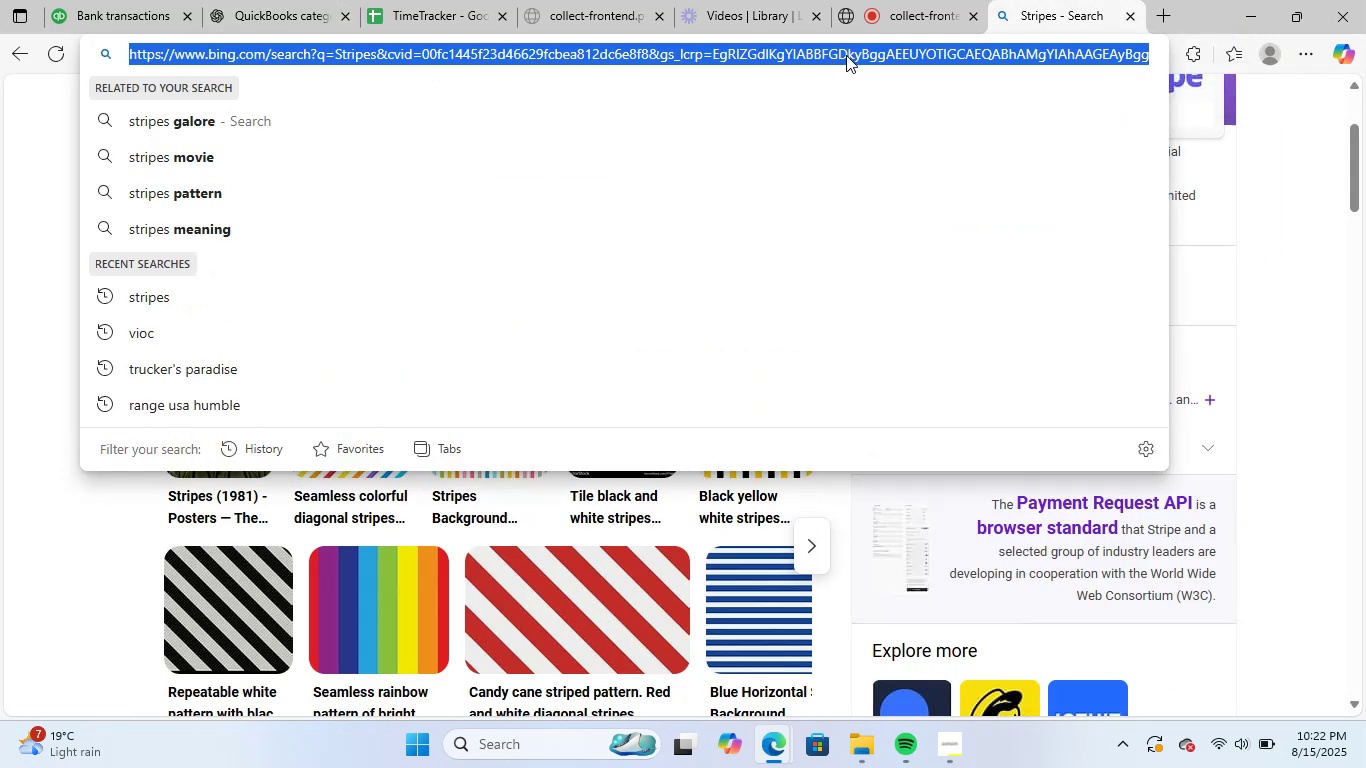 
key(Control+V)
 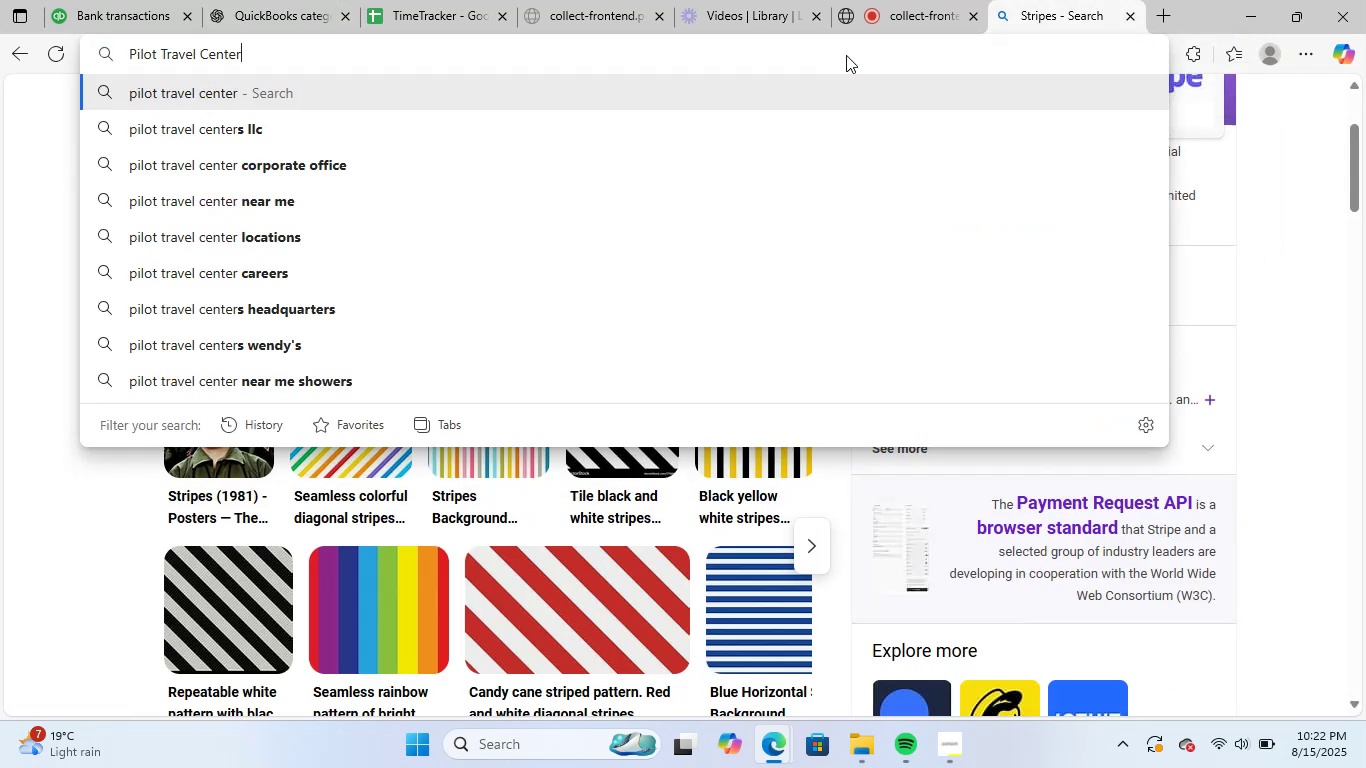 
key(NumpadEnter)
 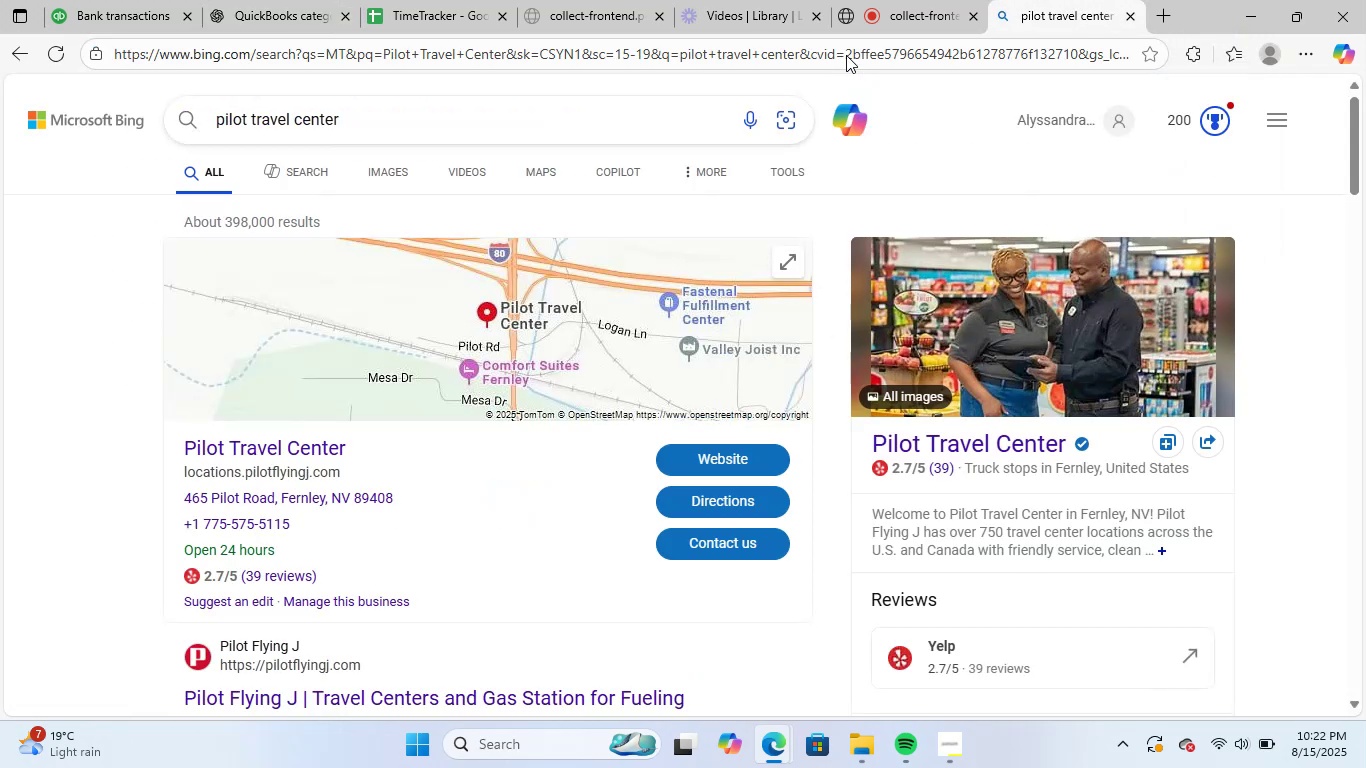 
scroll: coordinate [1005, 455], scroll_direction: down, amount: 2.0
 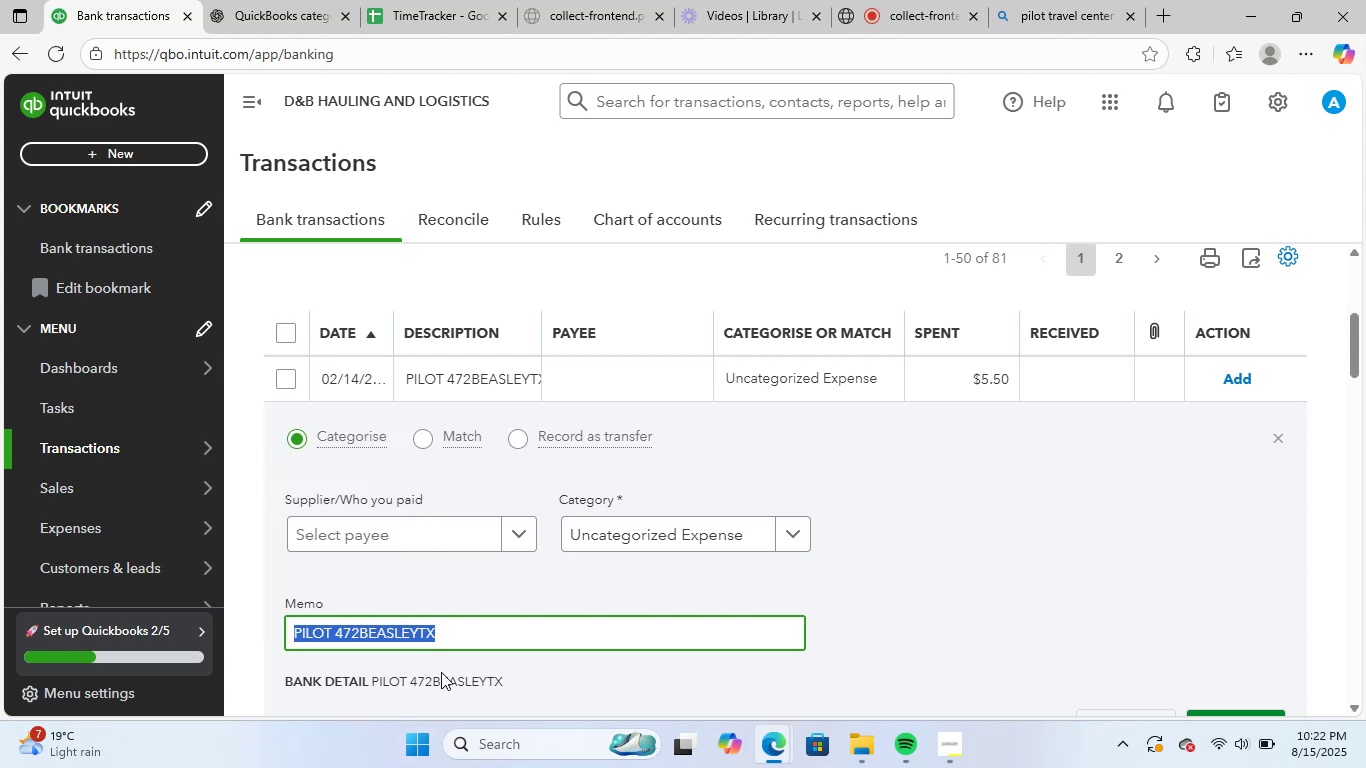 
double_click([414, 531])
 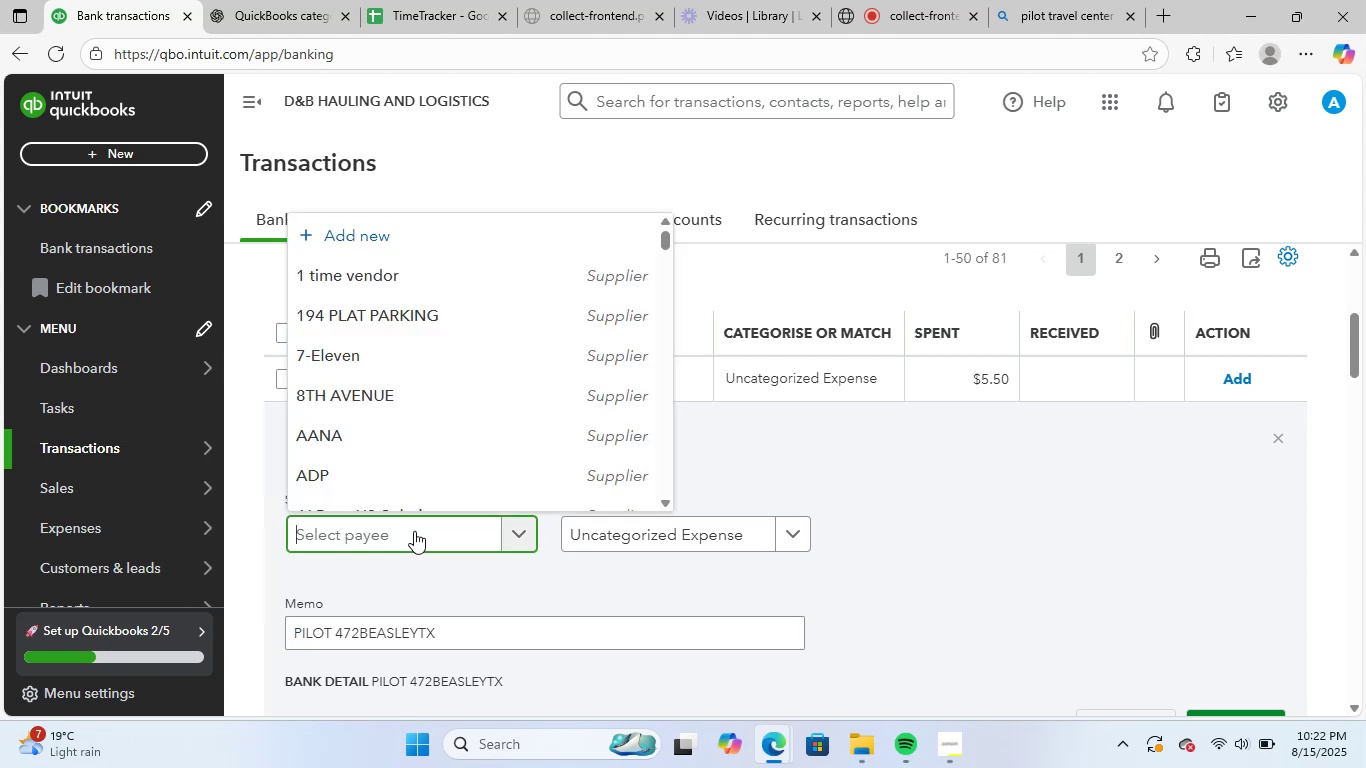 
key(Control+ControlLeft)
 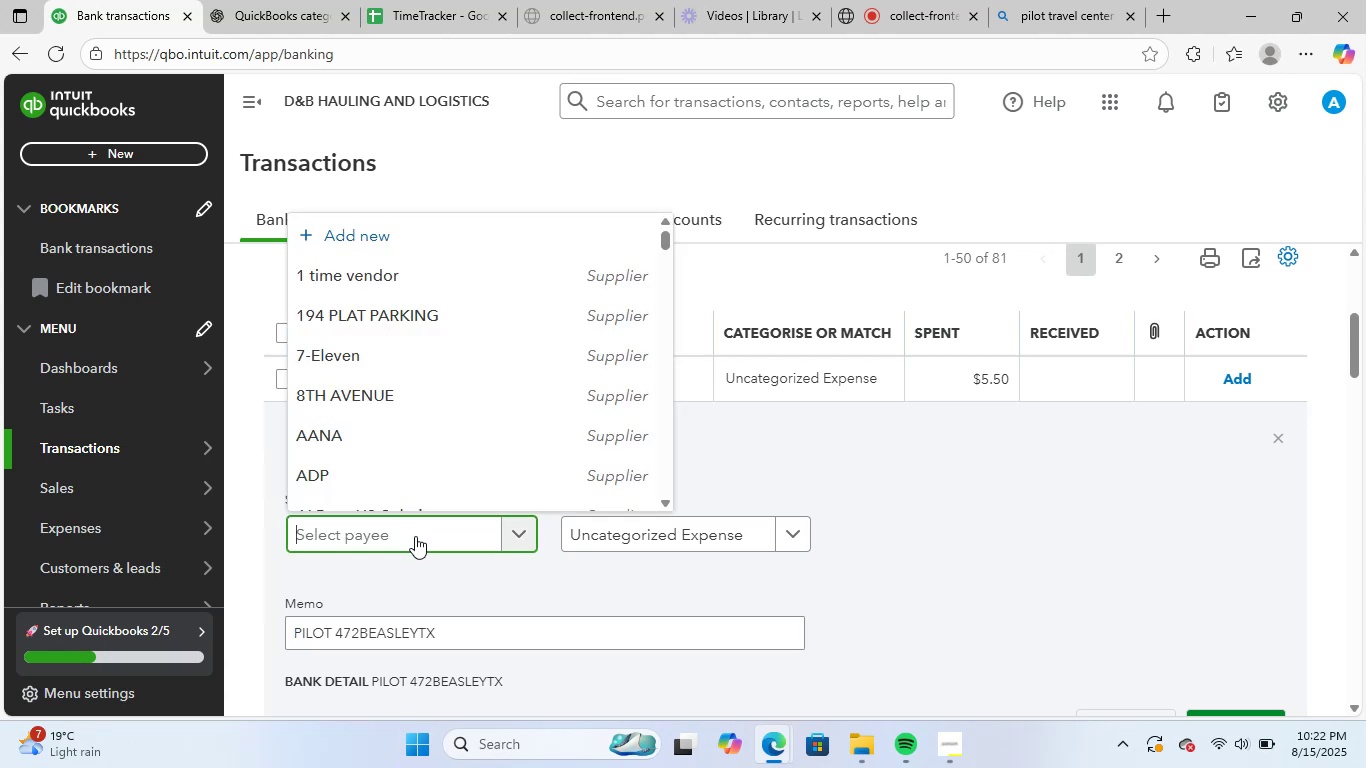 
key(Control+V)
 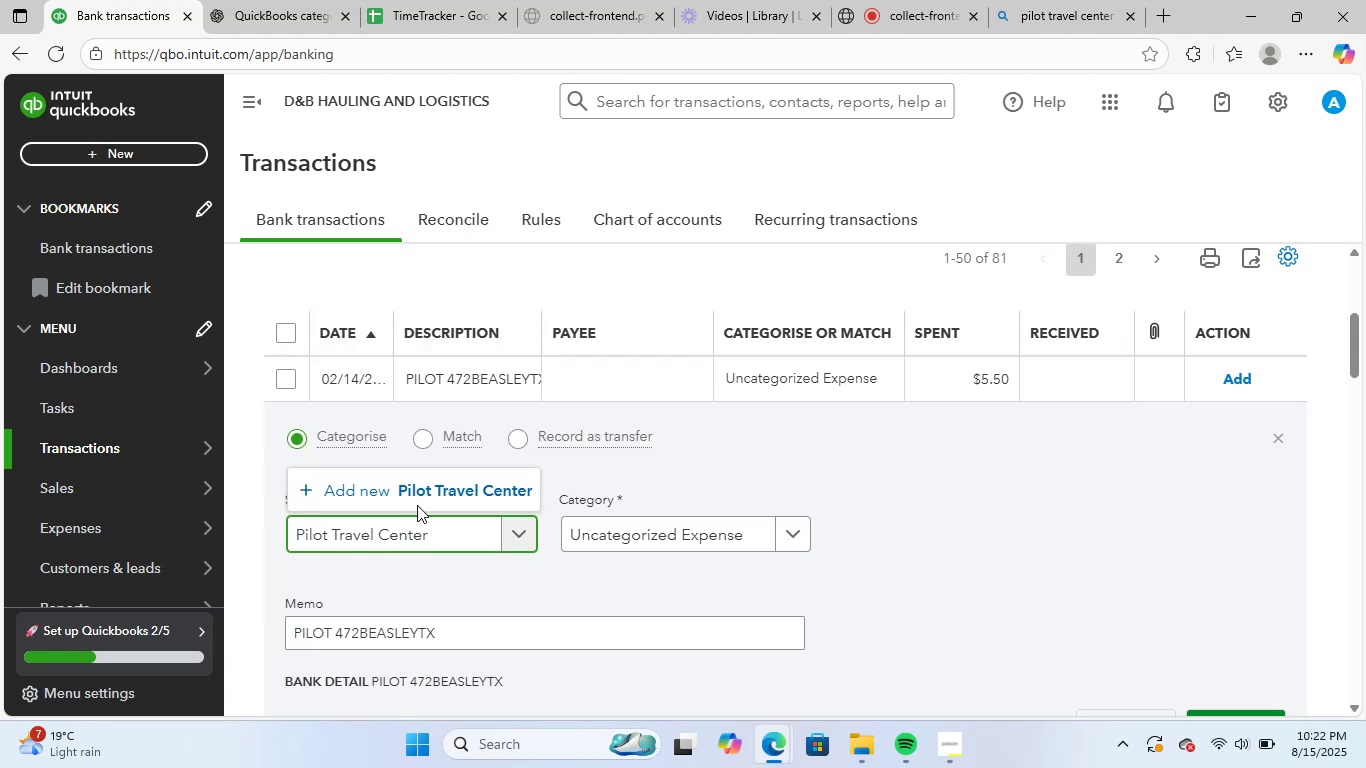 
key(Space)
 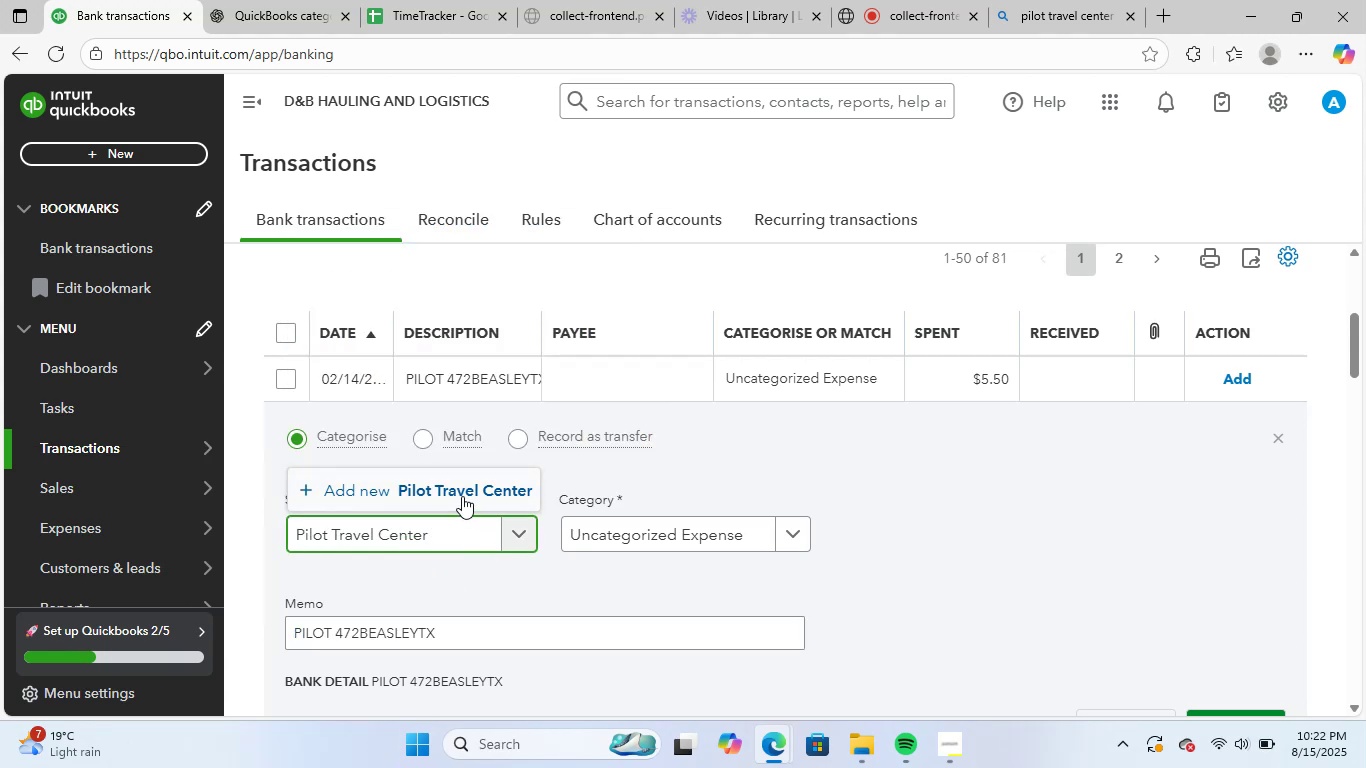 
left_click([469, 491])
 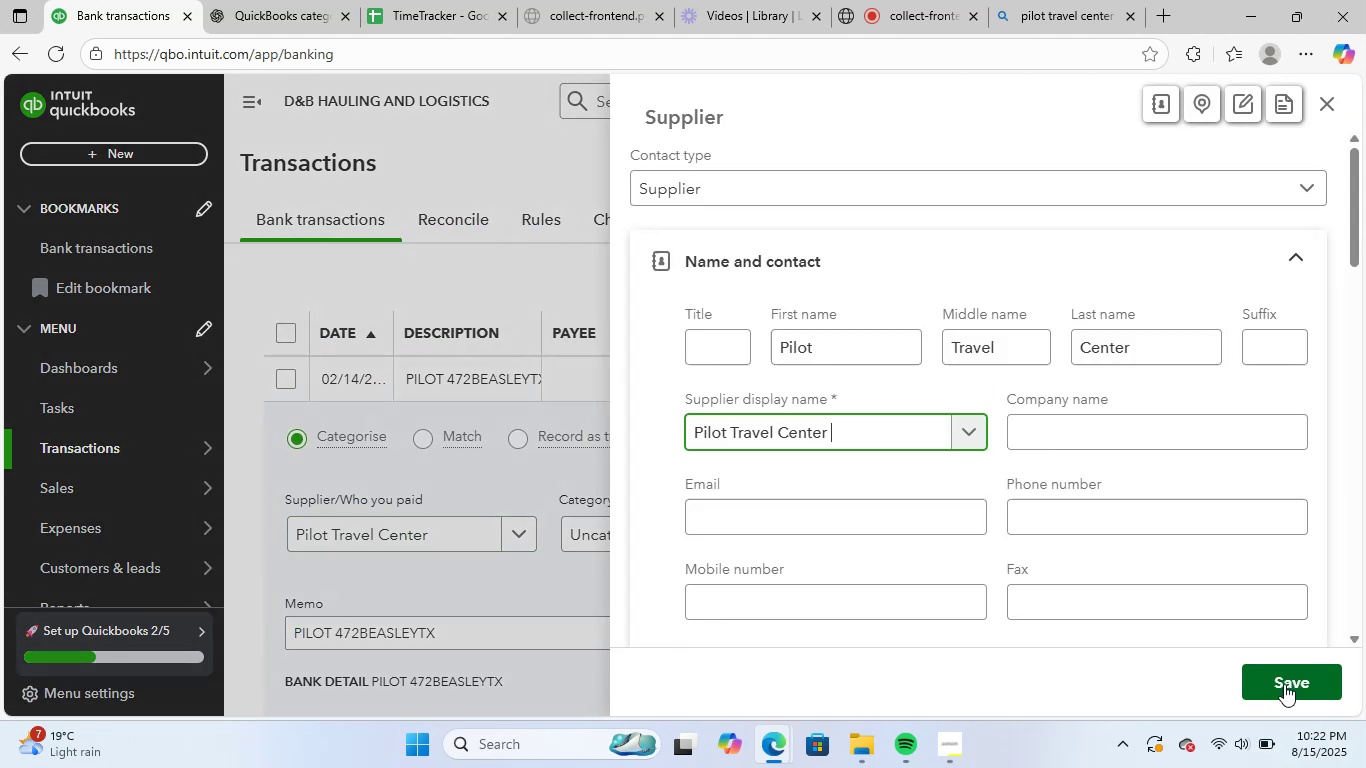 
left_click([1284, 683])
 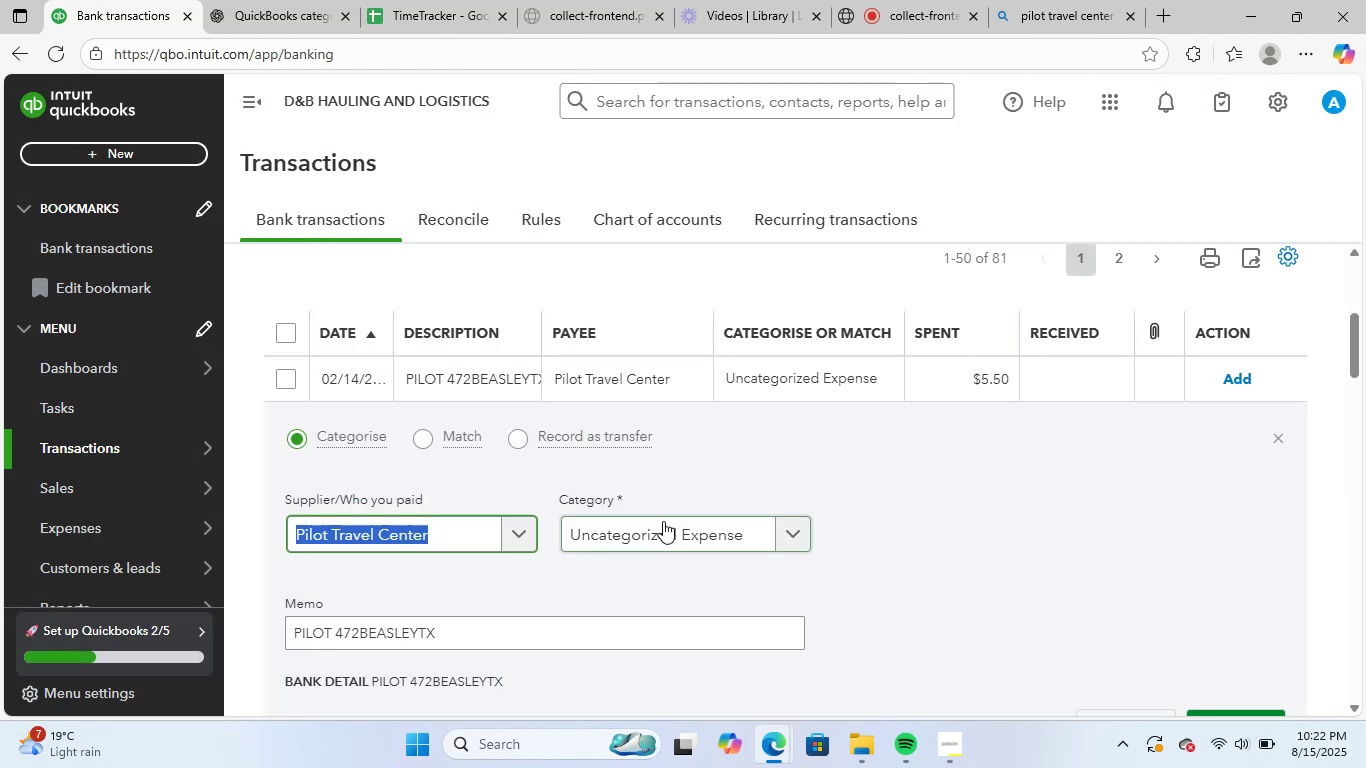 
double_click([668, 535])
 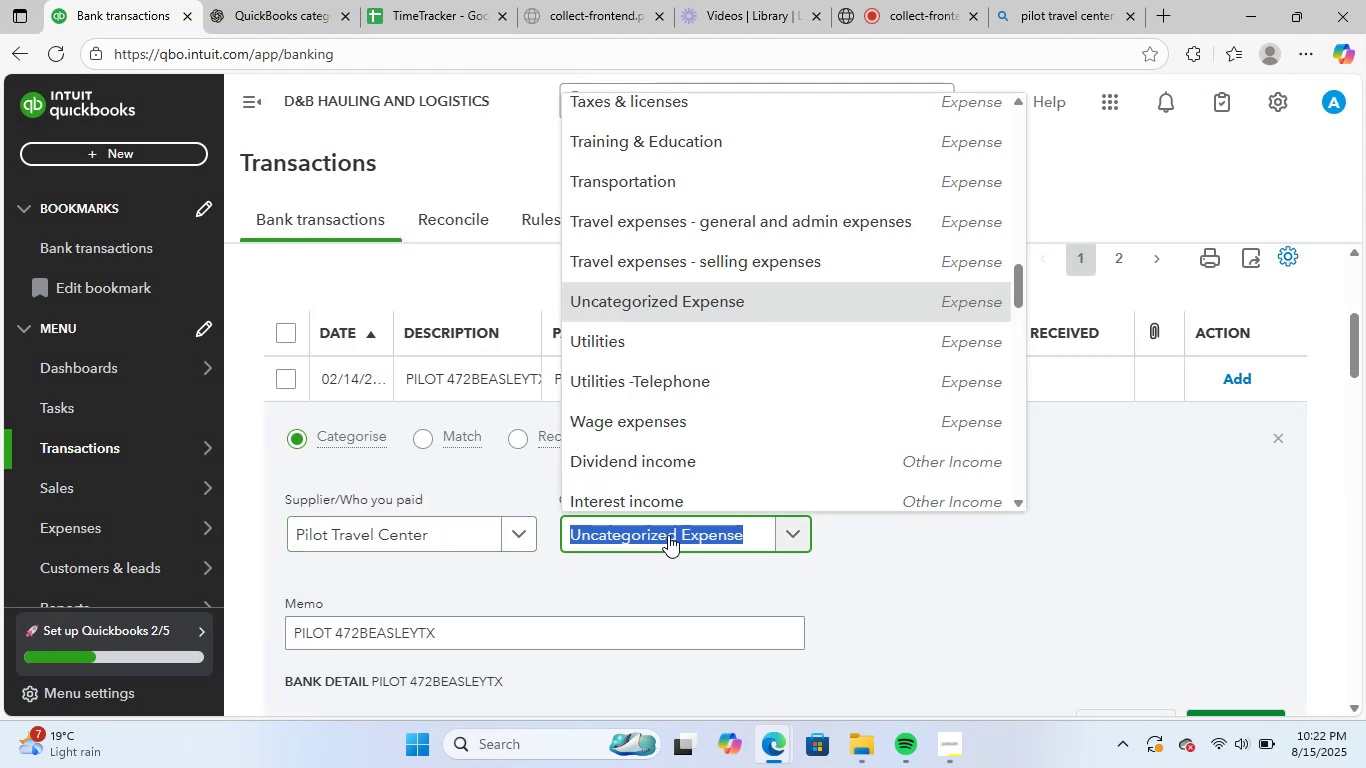 
type(gas)
 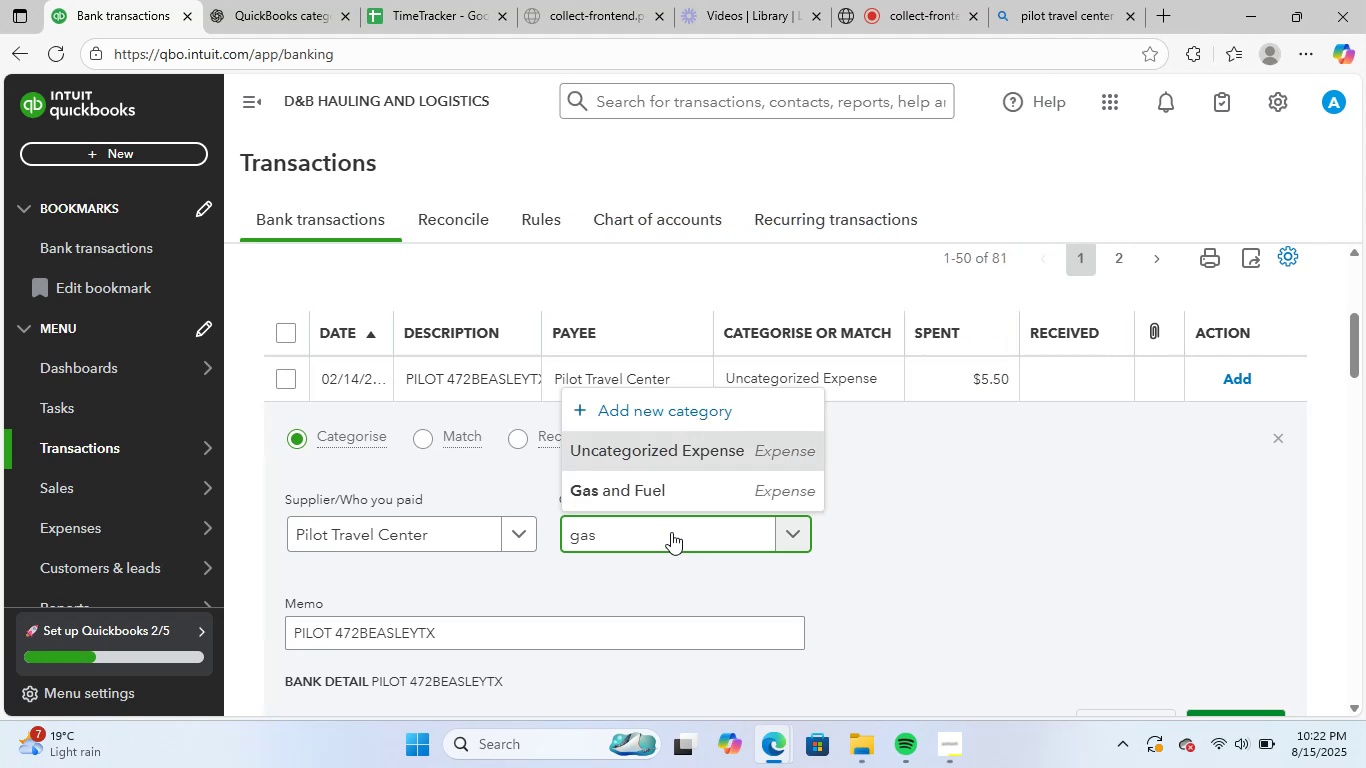 
left_click([725, 492])
 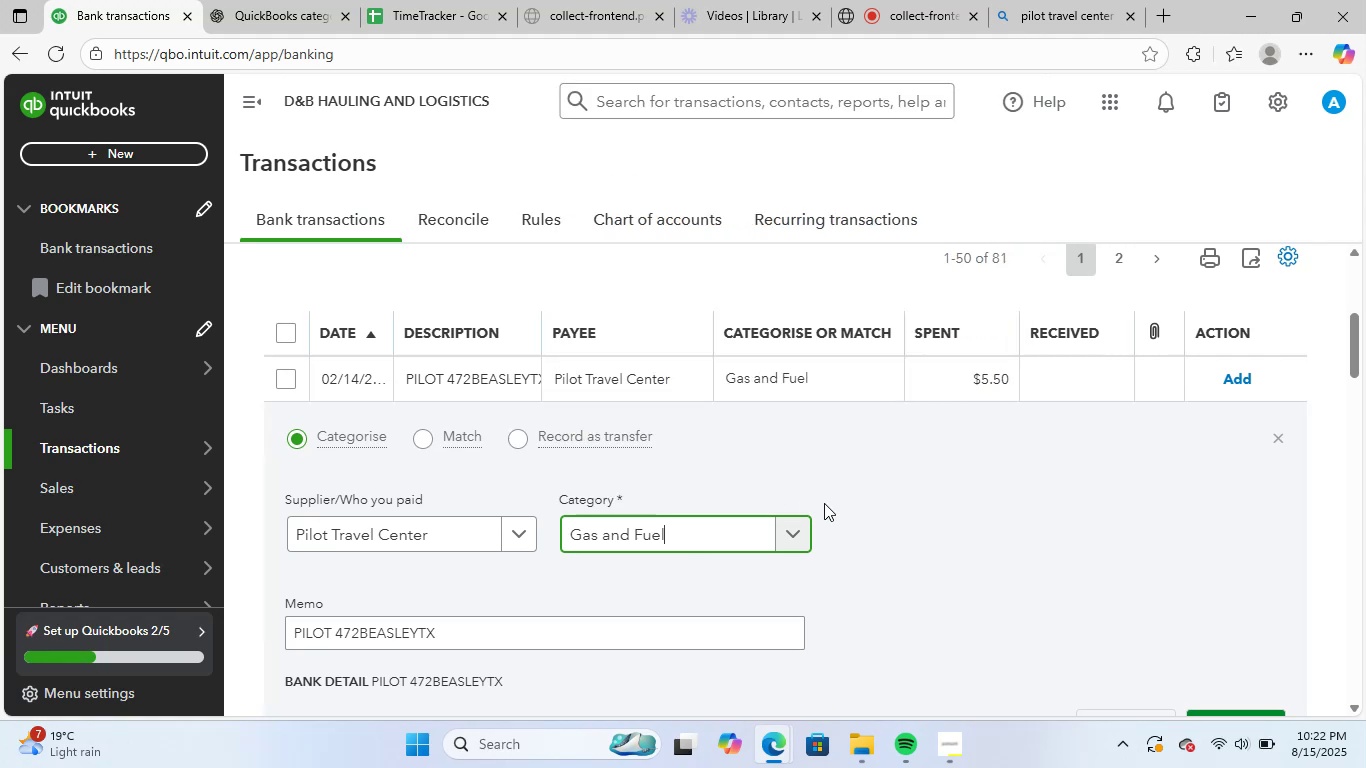 
scroll: coordinate [1040, 582], scroll_direction: down, amount: 16.0
 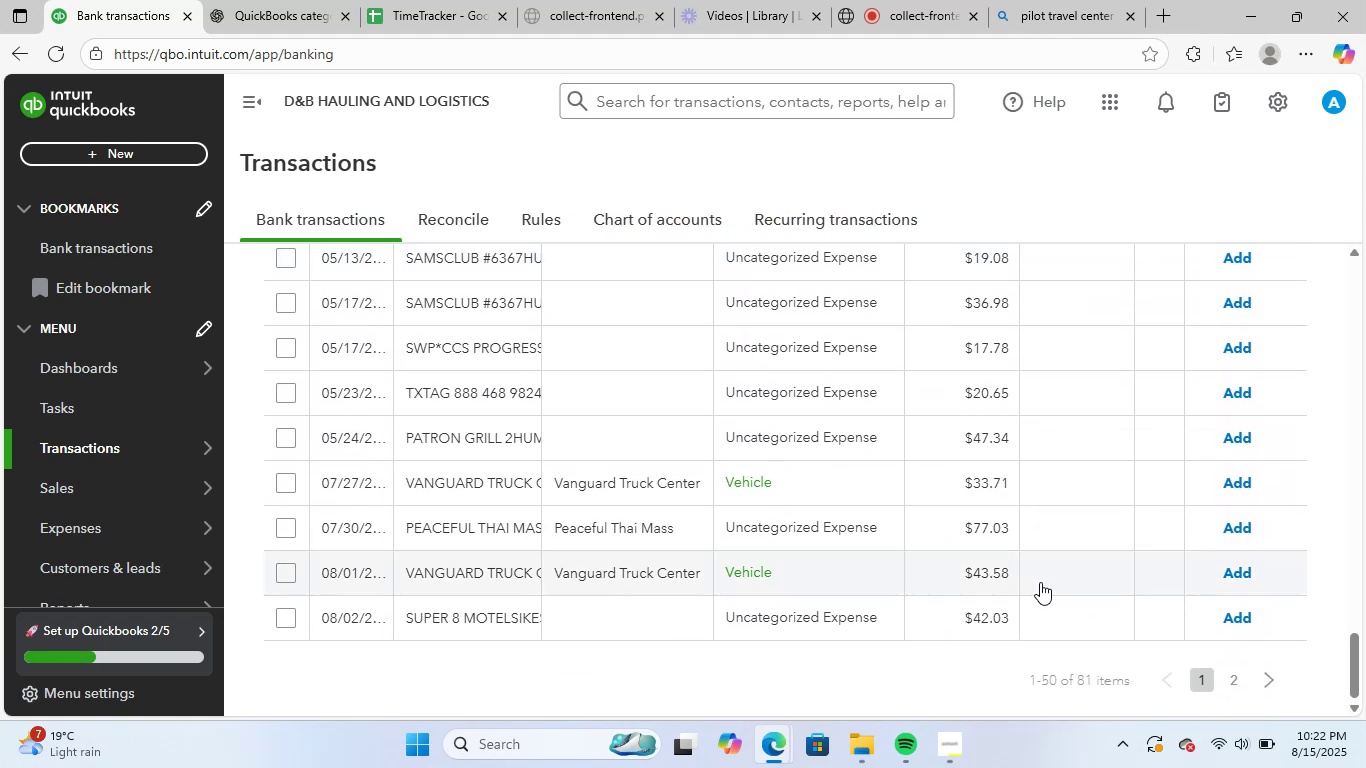 
scroll: coordinate [1022, 549], scroll_direction: up, amount: 21.0
 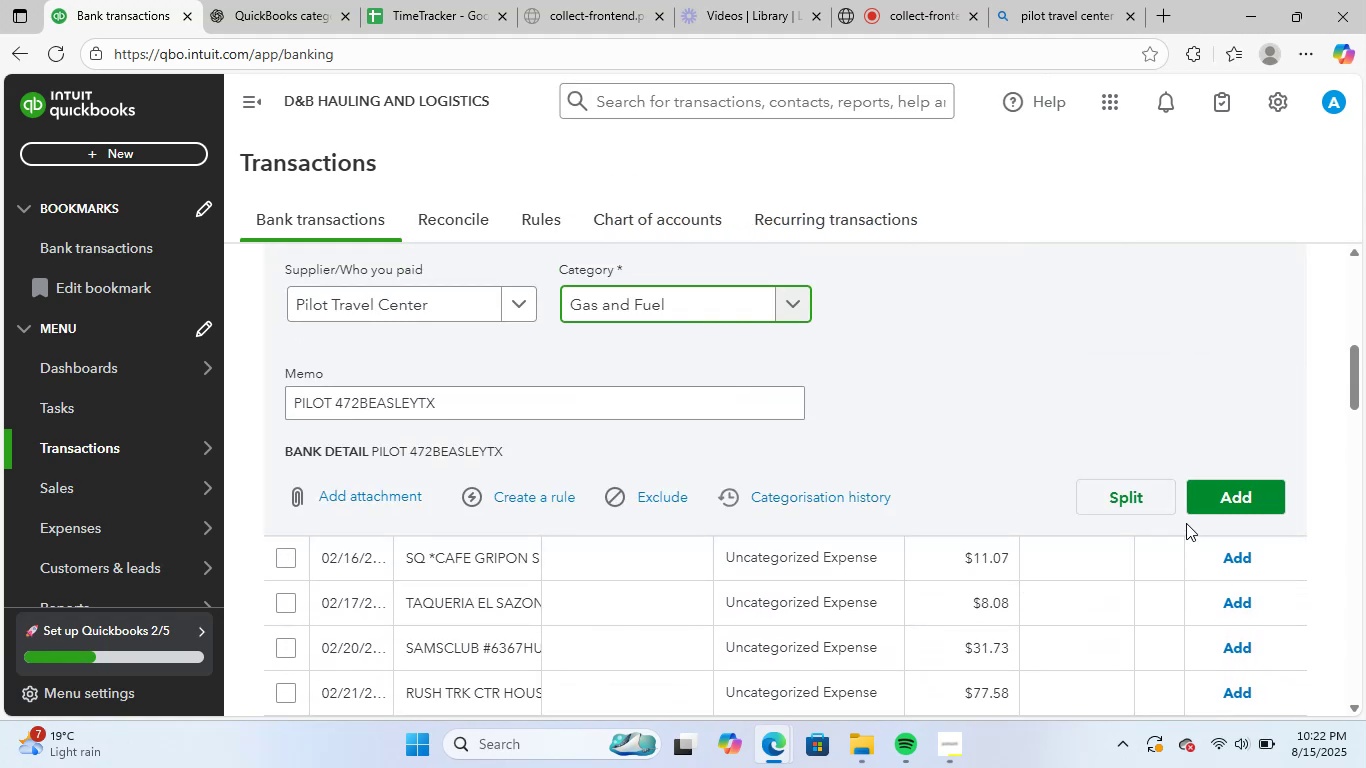 
left_click([1204, 498])
 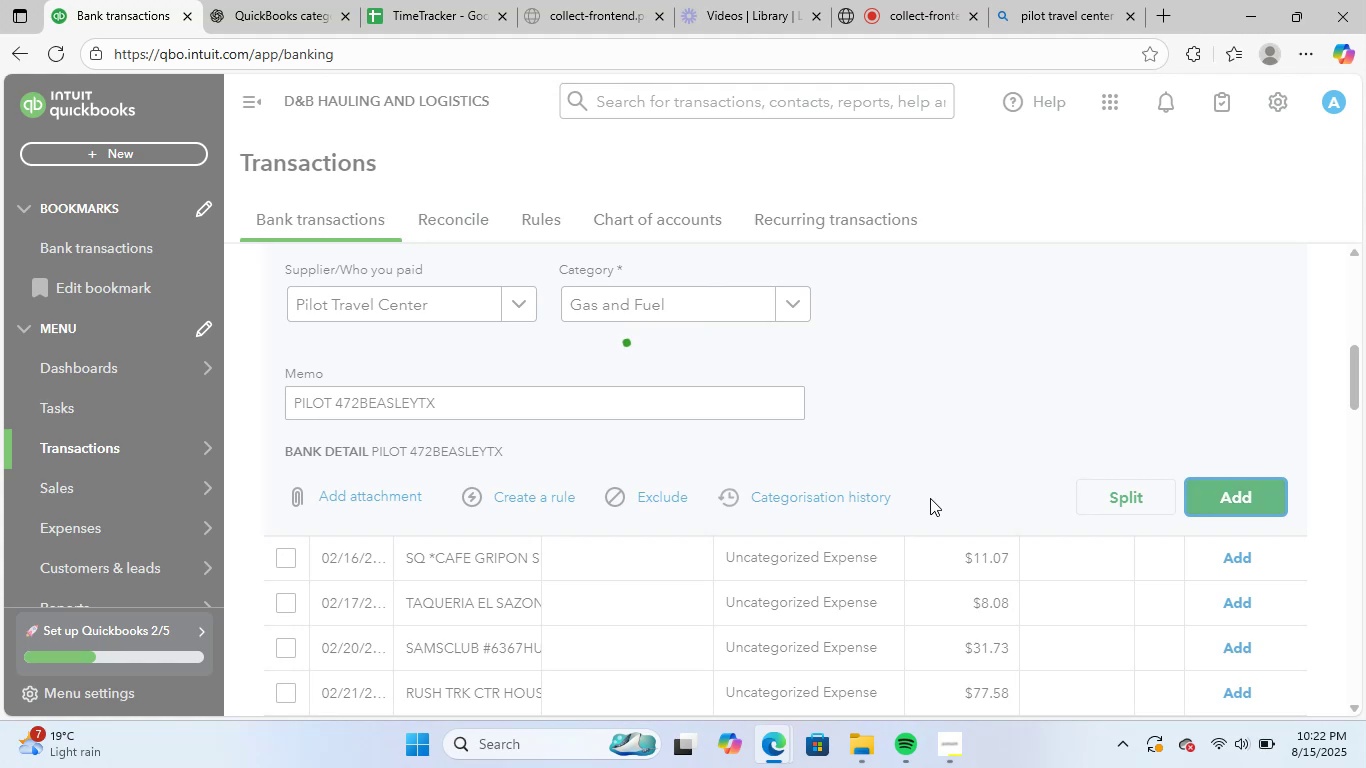 
scroll: coordinate [930, 498], scroll_direction: up, amount: 3.0
 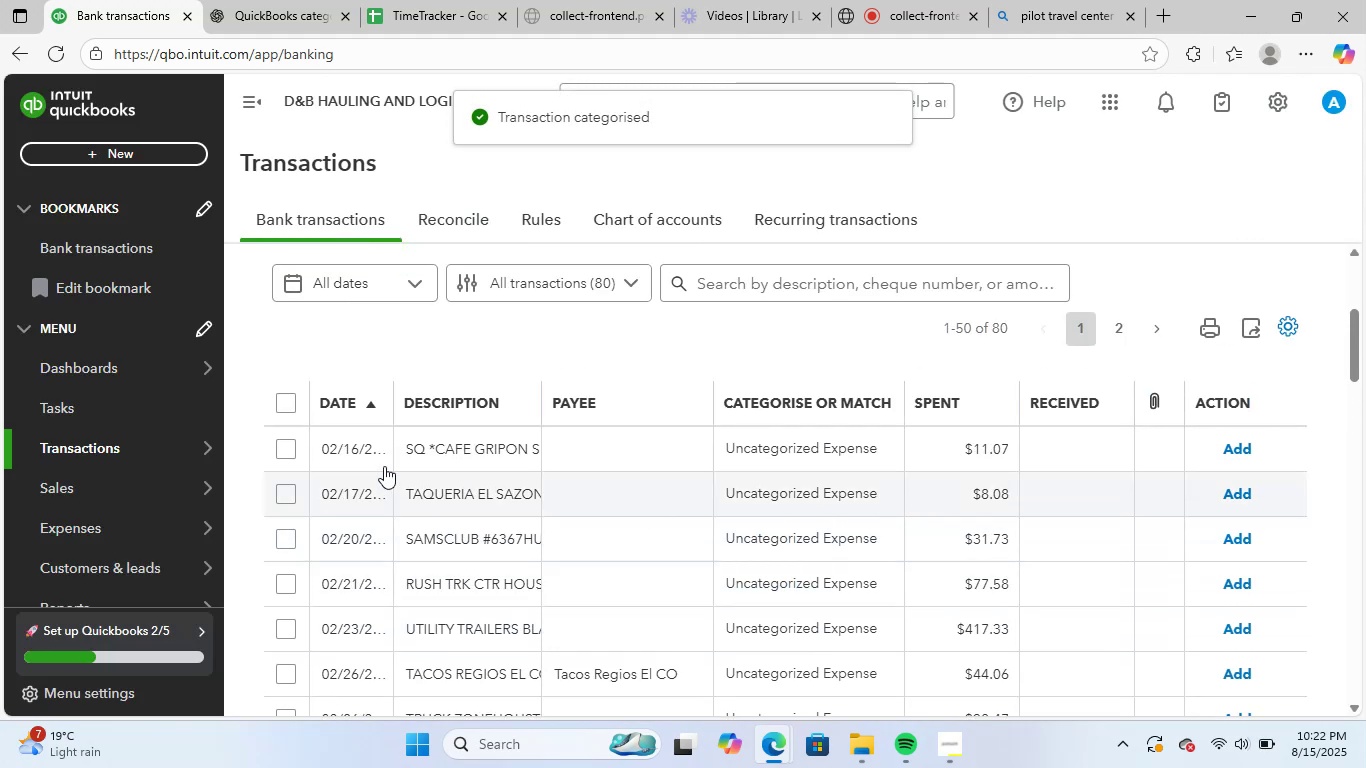 
left_click([447, 451])
 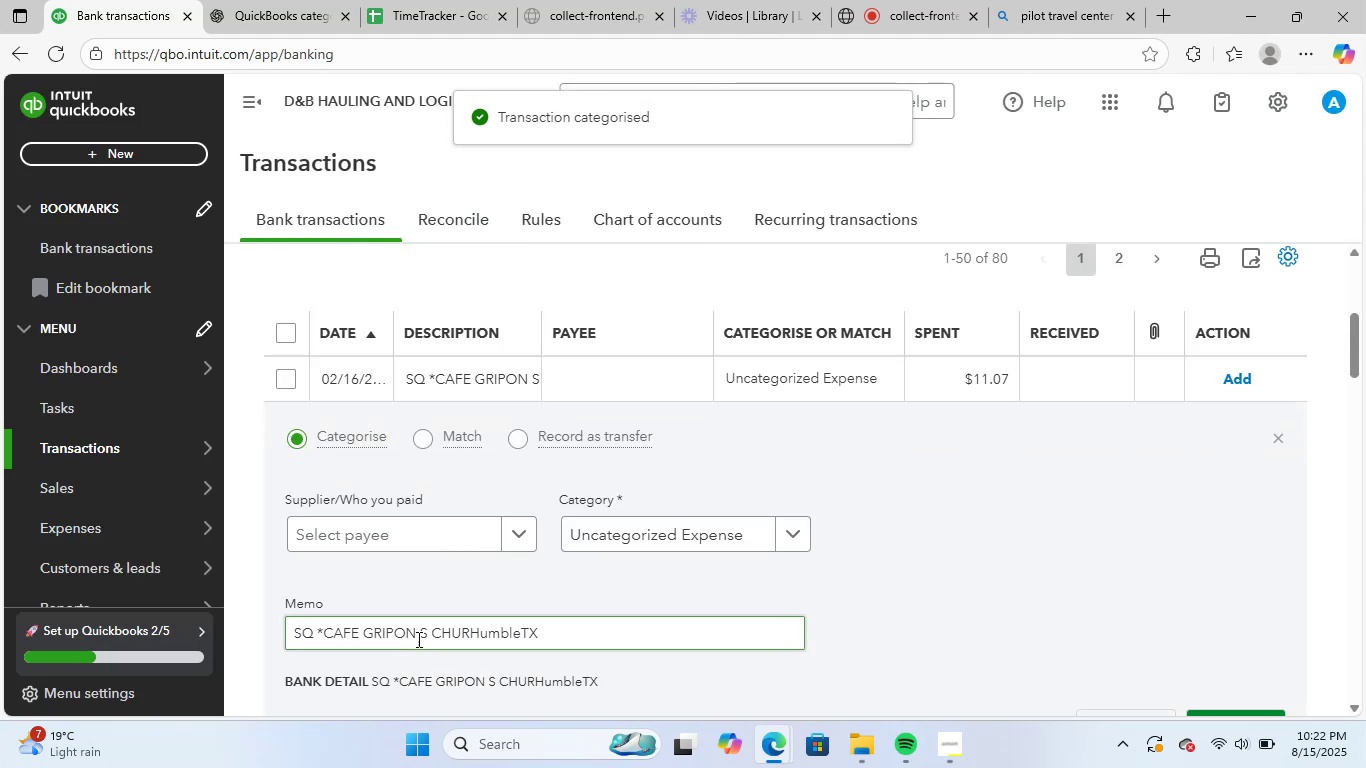 
left_click_drag(start_coordinate=[418, 636], to_coordinate=[245, 626])
 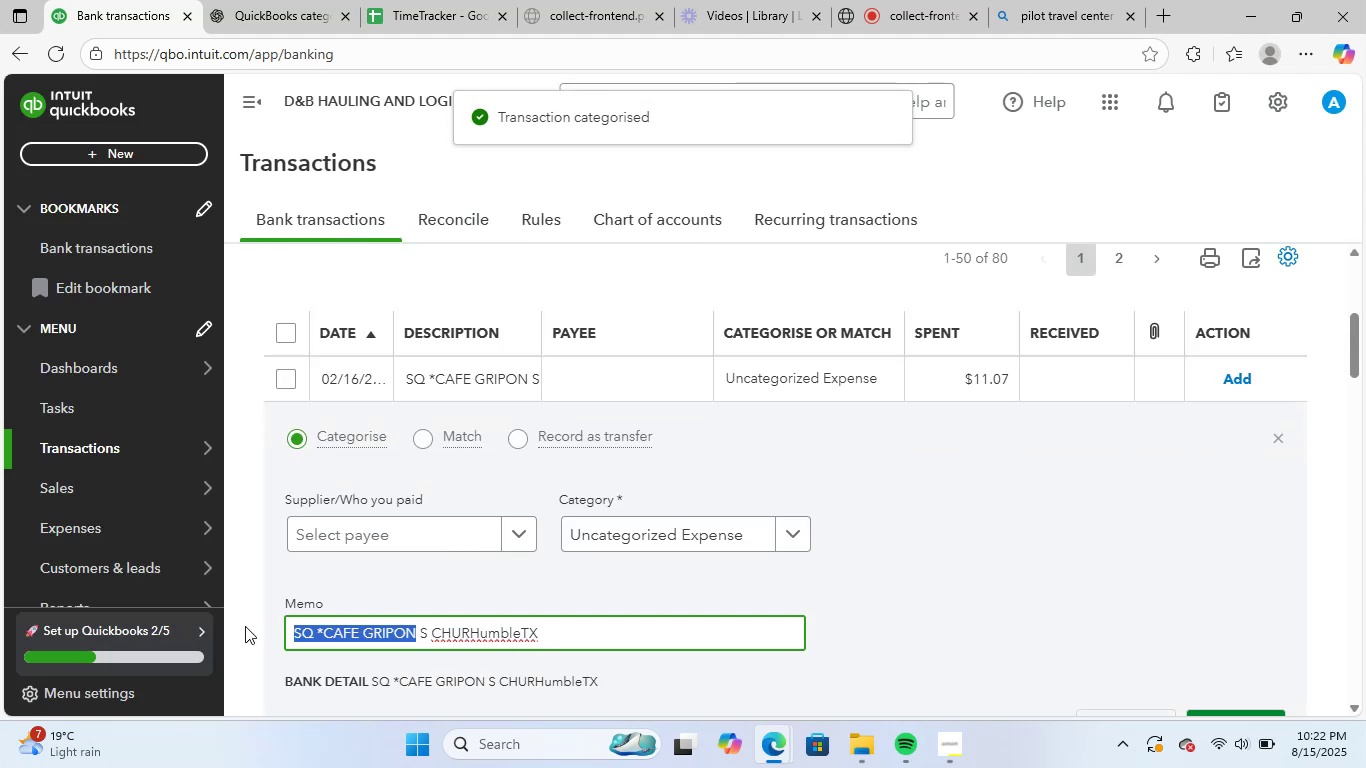 
key(Control+ControlLeft)
 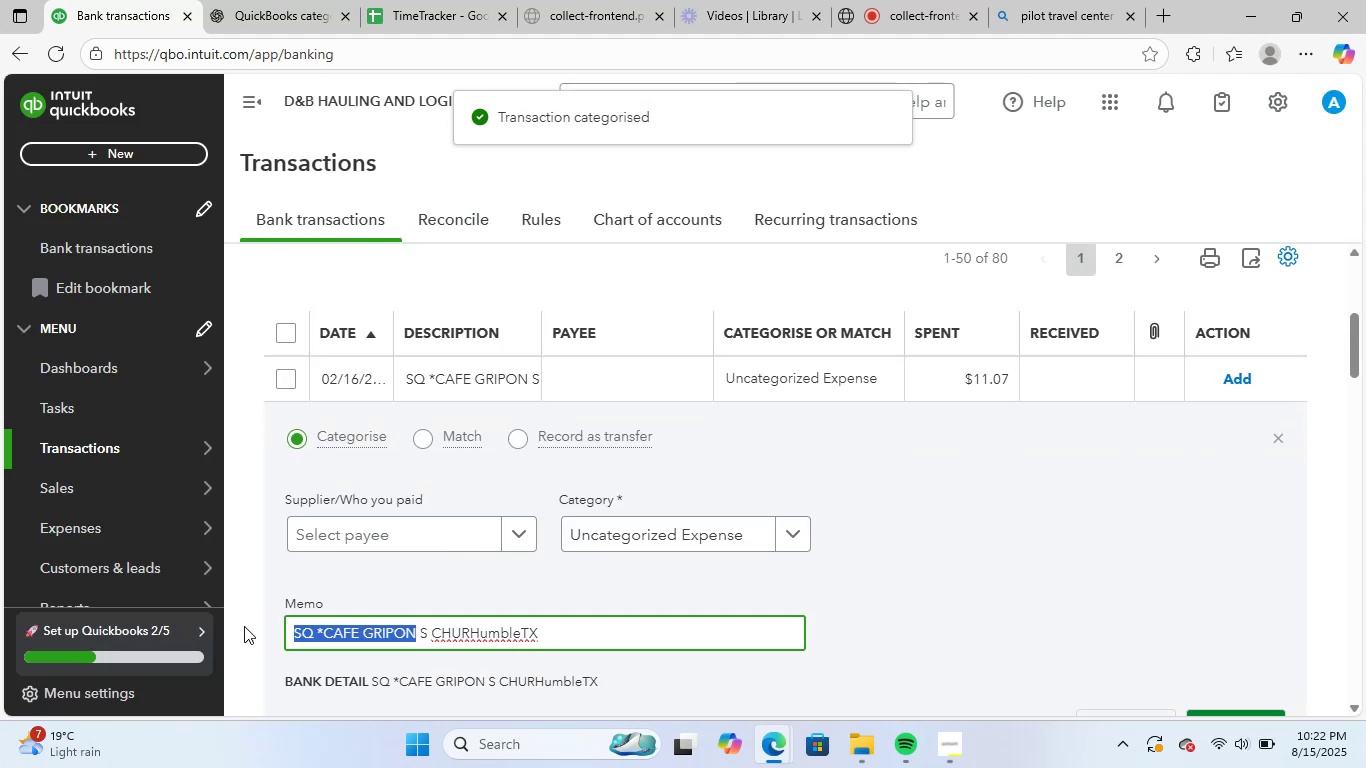 
key(Control+C)
 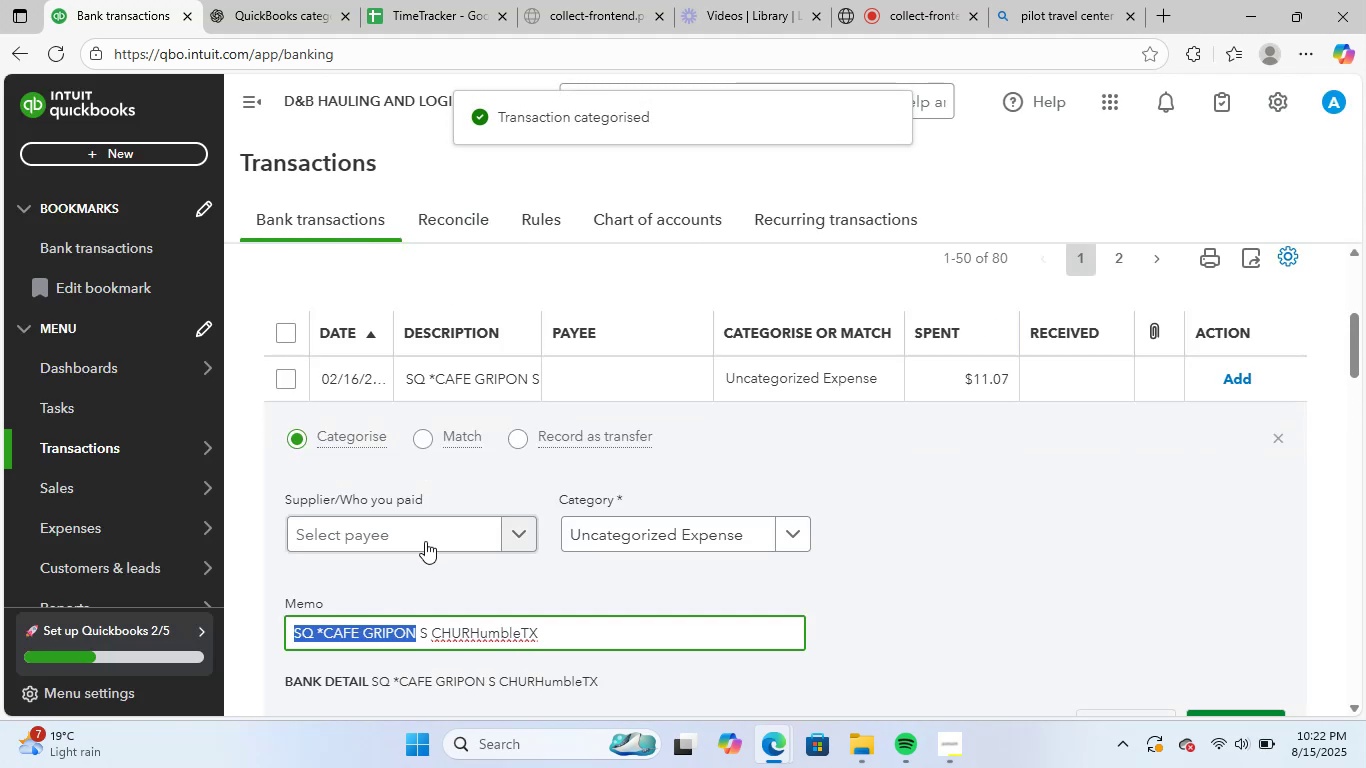 
left_click([425, 540])
 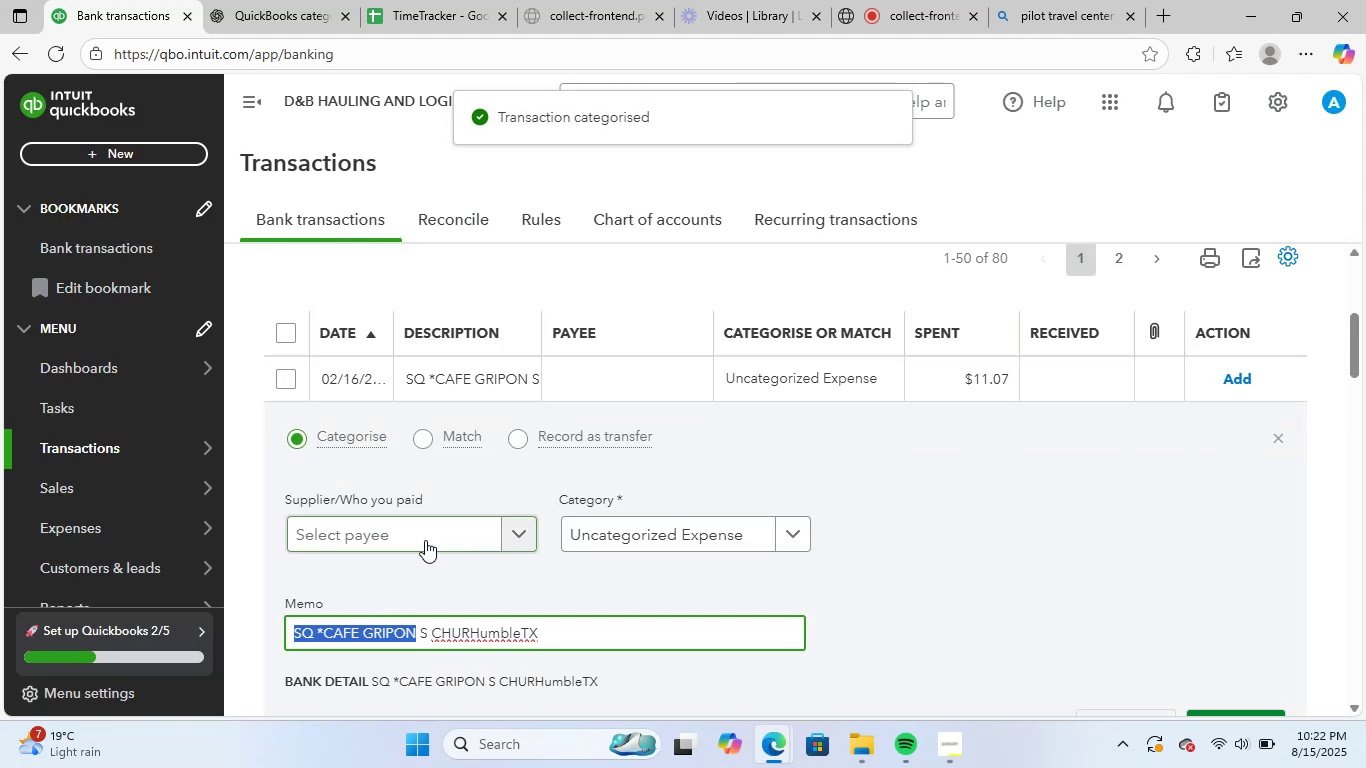 
key(Control+ControlLeft)
 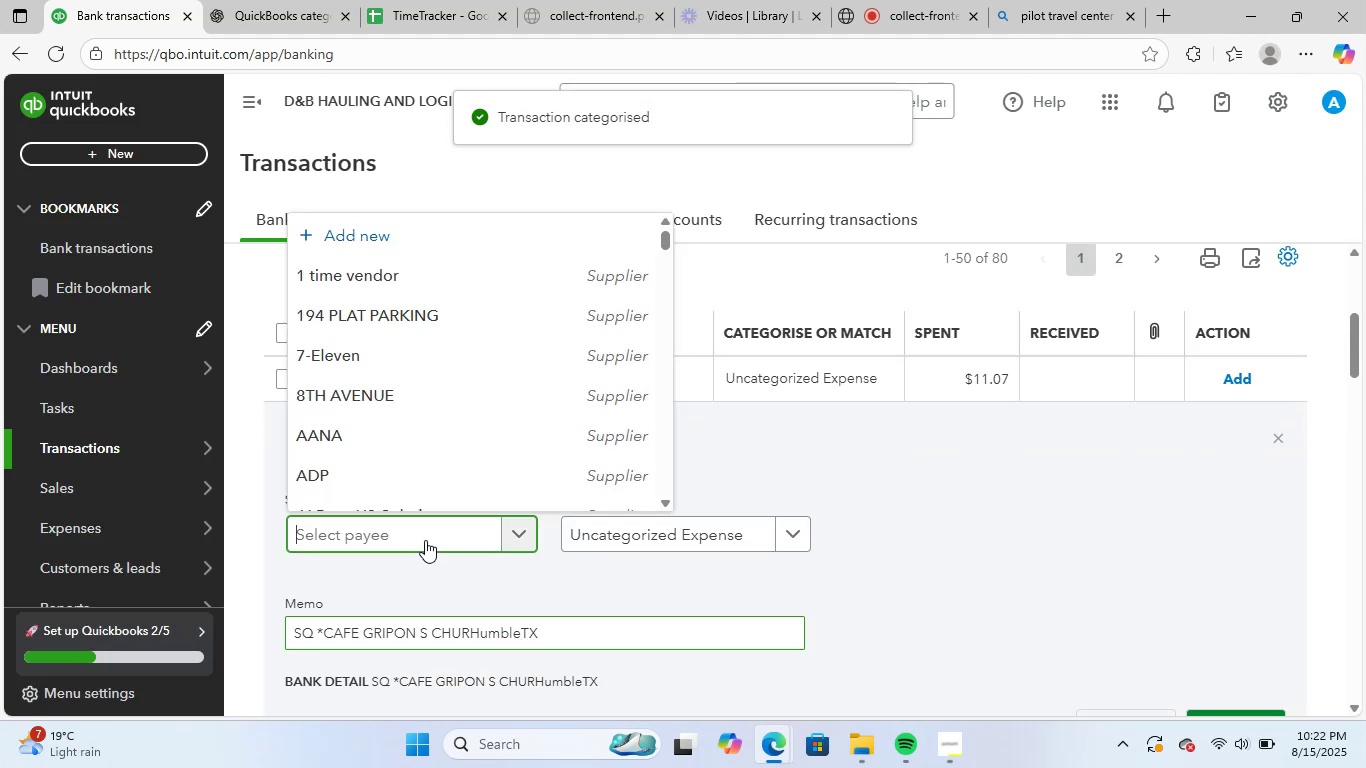 
key(Control+V)
 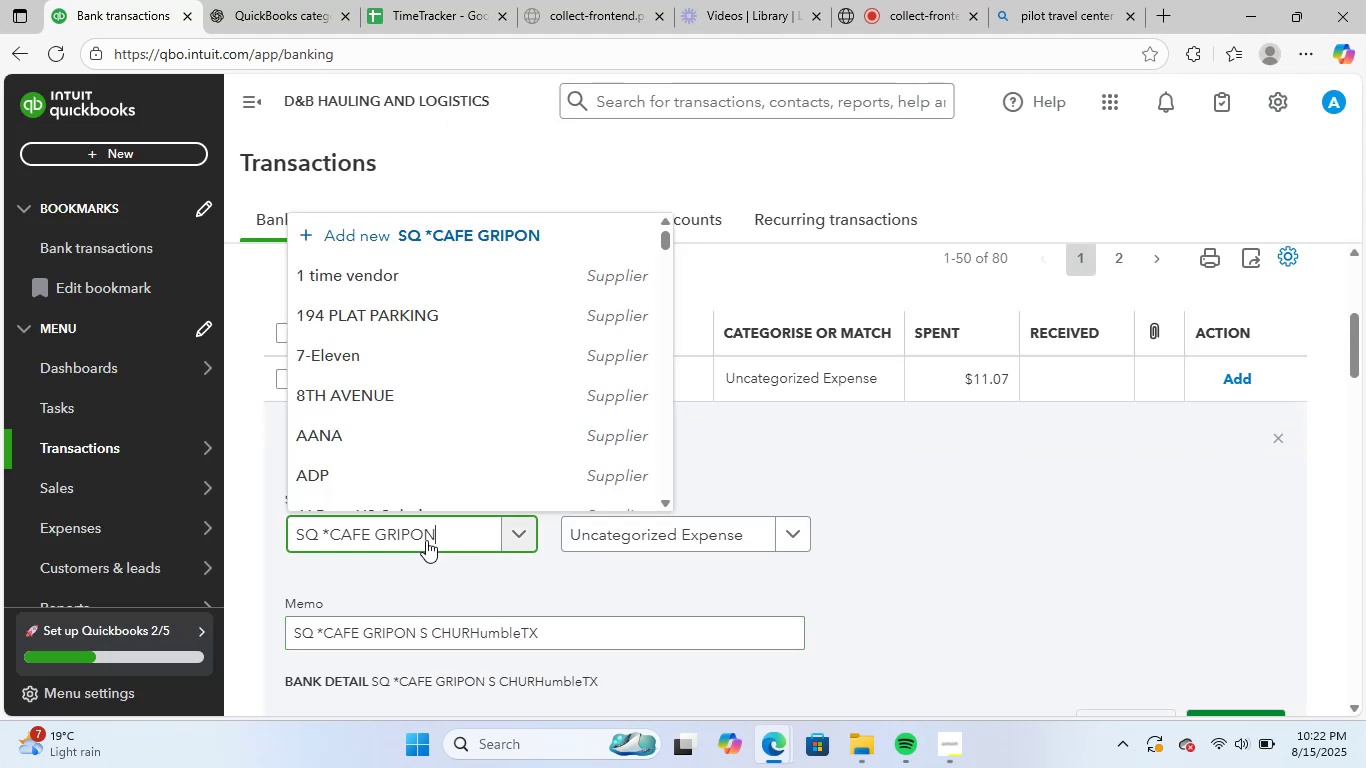 
mouse_move([457, 509])
 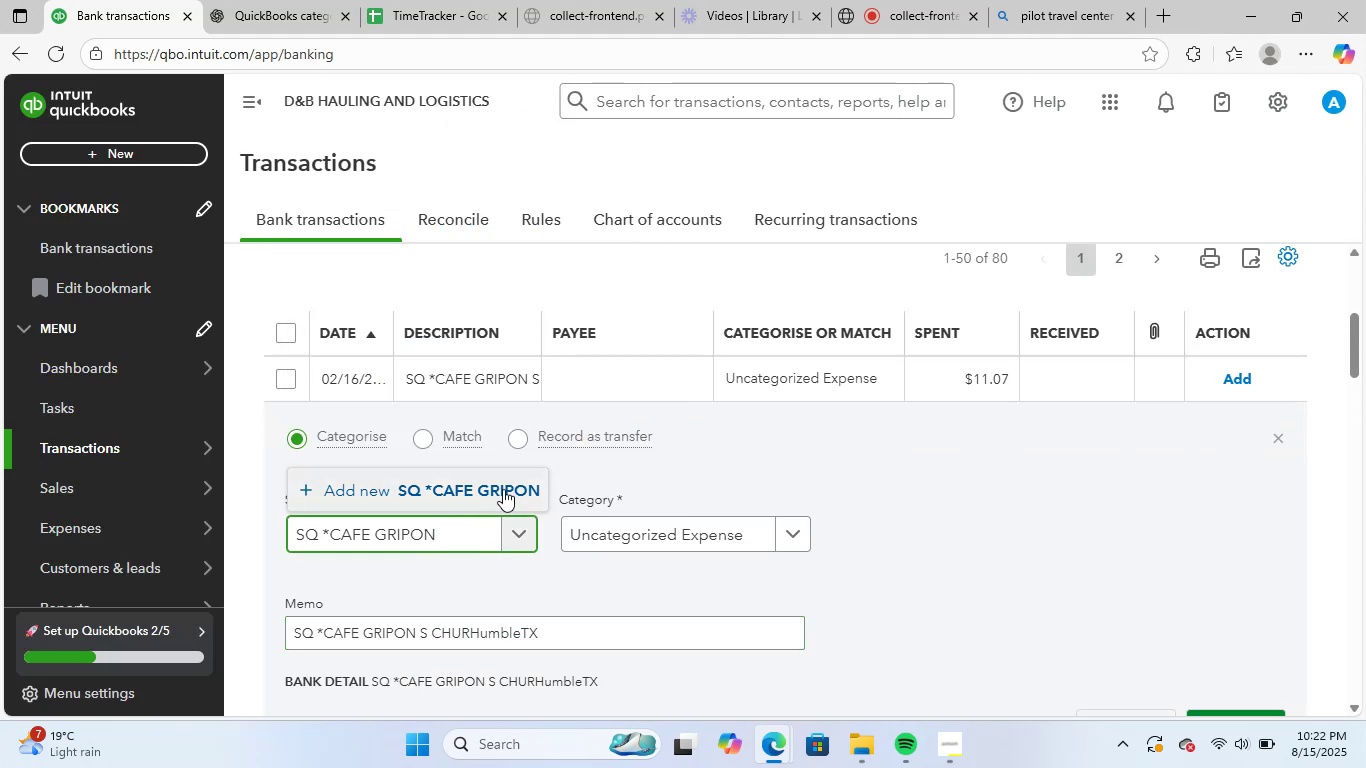 
left_click([503, 489])
 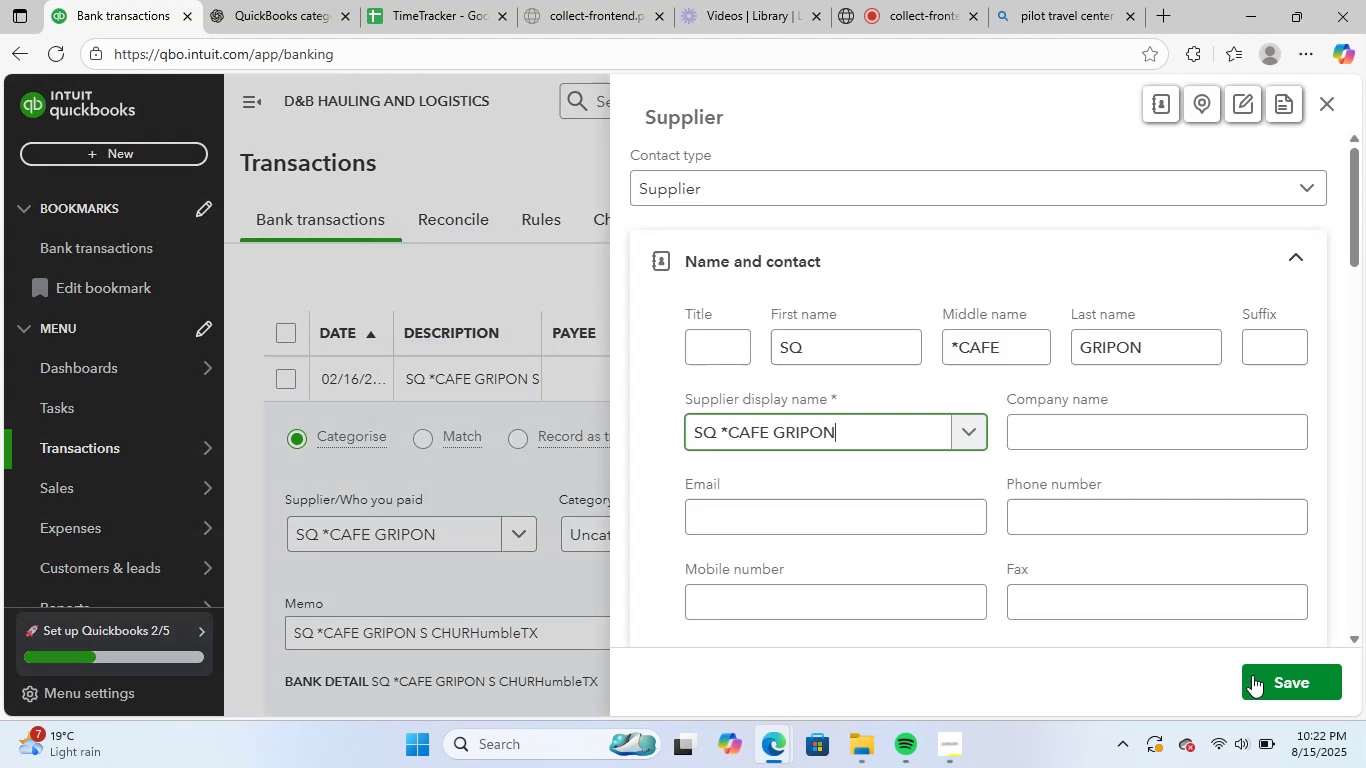 
left_click([1256, 672])
 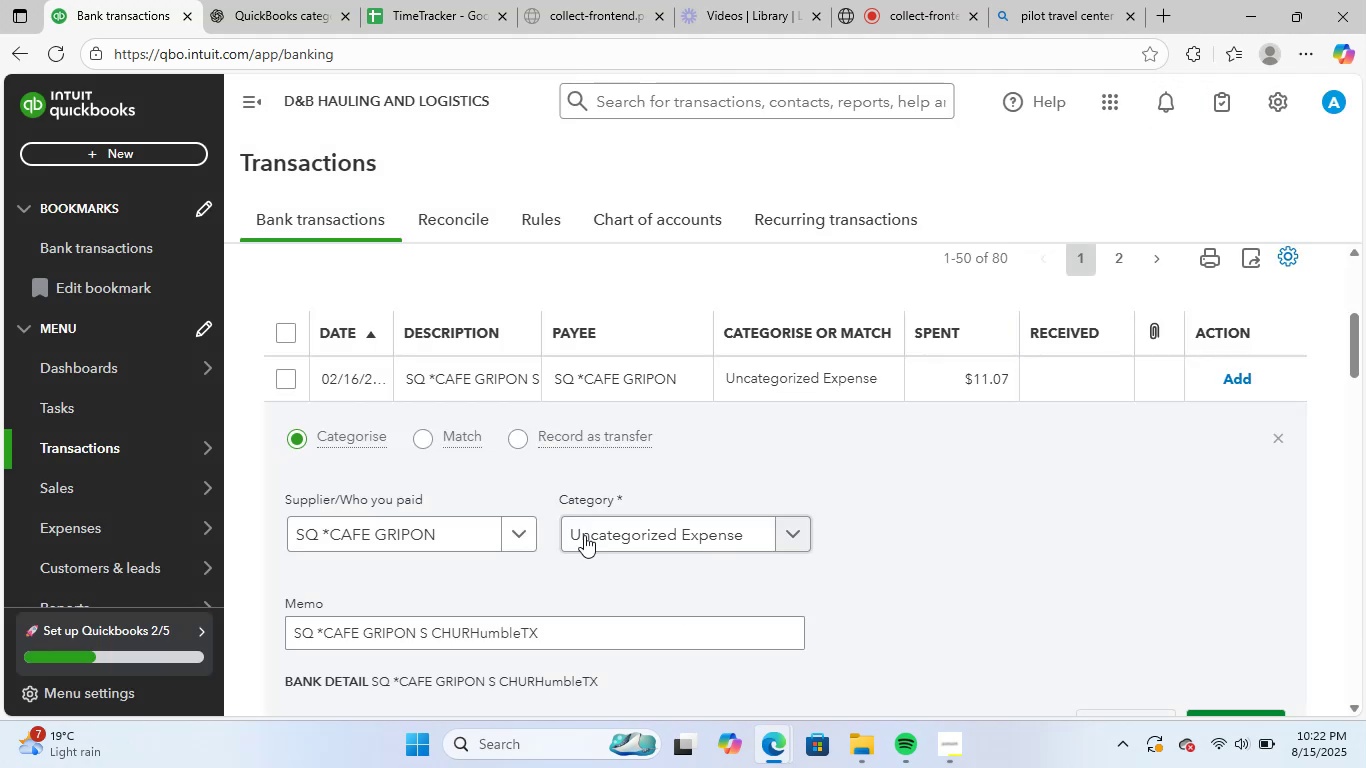 
left_click([647, 533])
 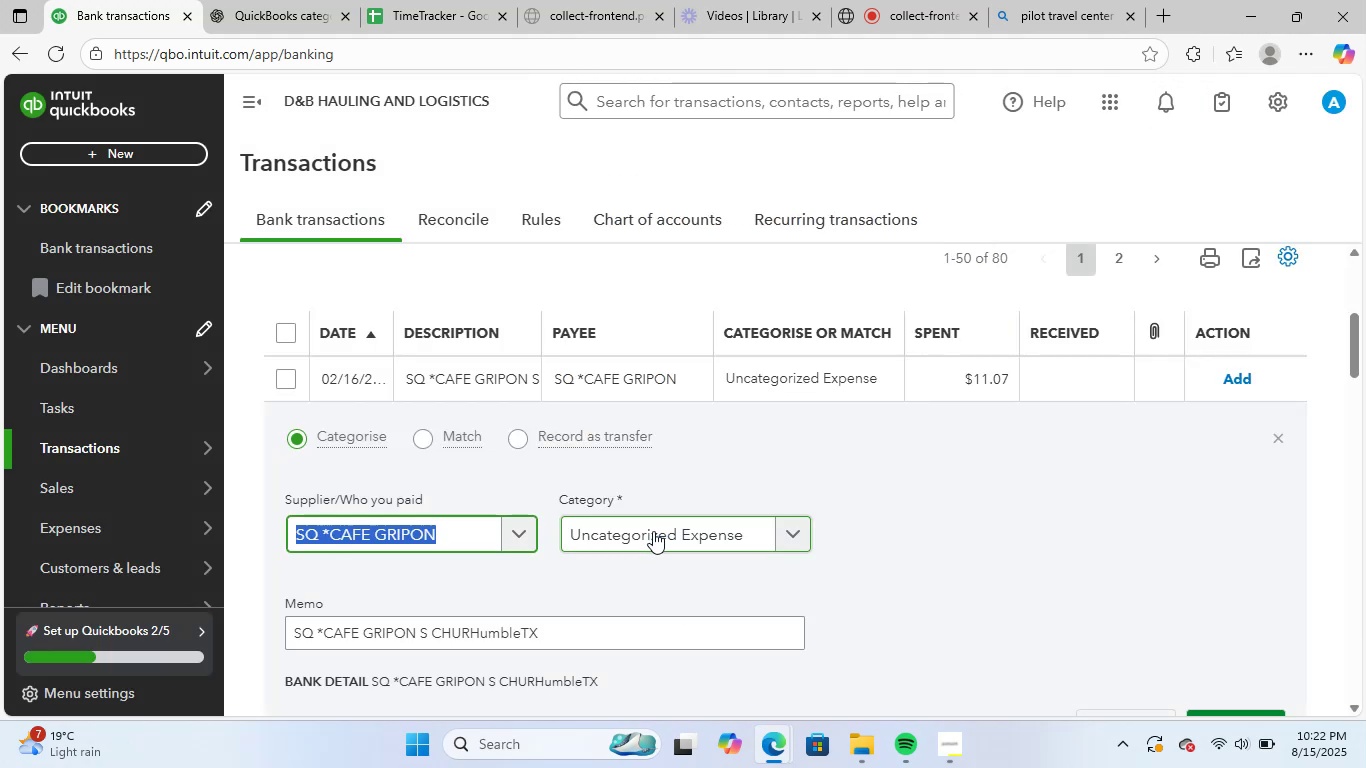 
left_click([653, 531])
 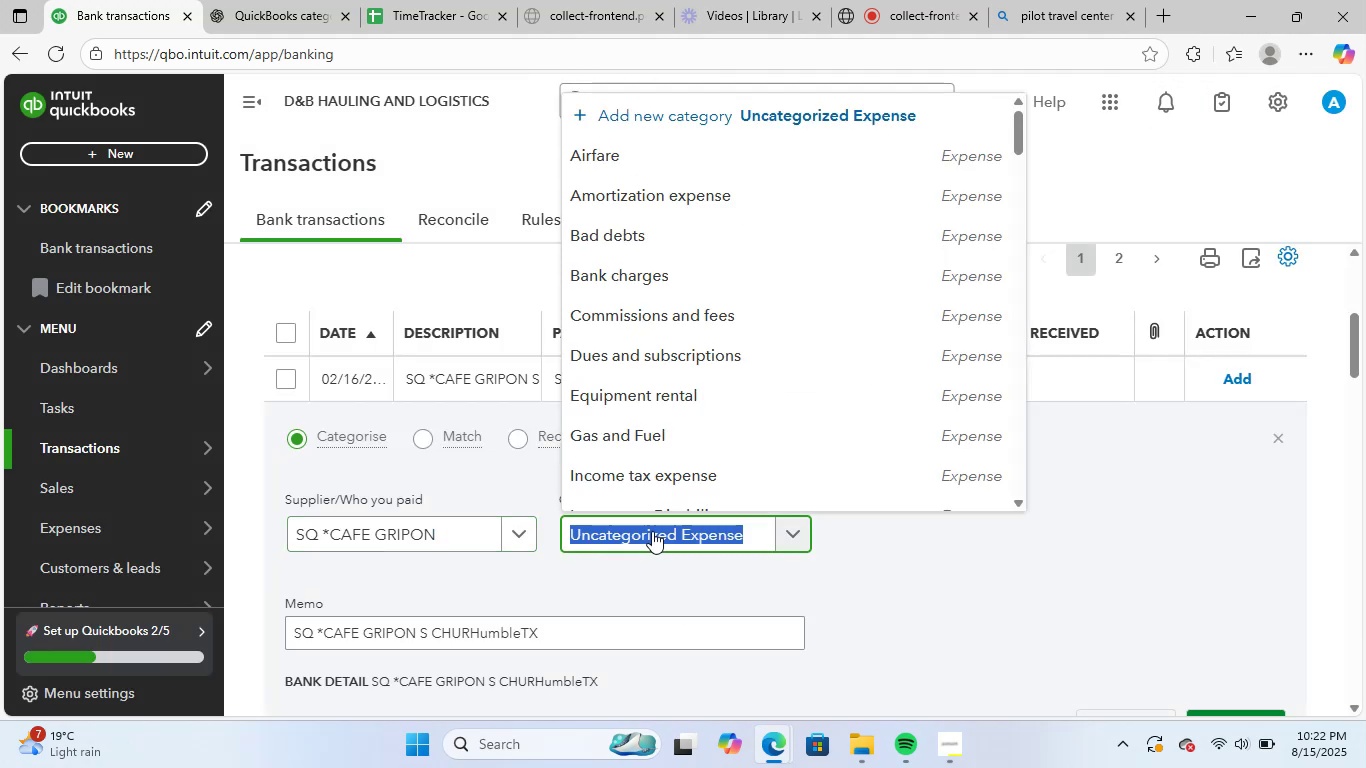 
type(mea)
 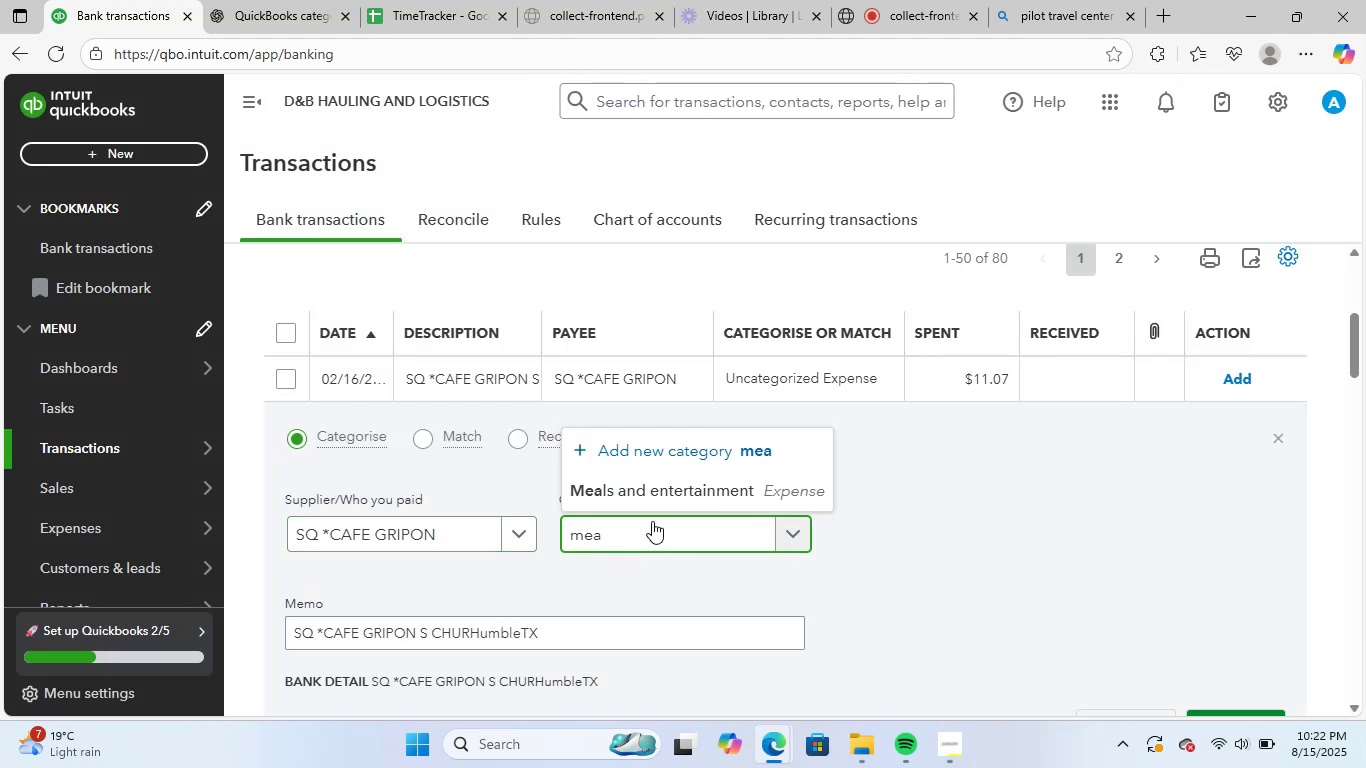 
left_click([704, 487])
 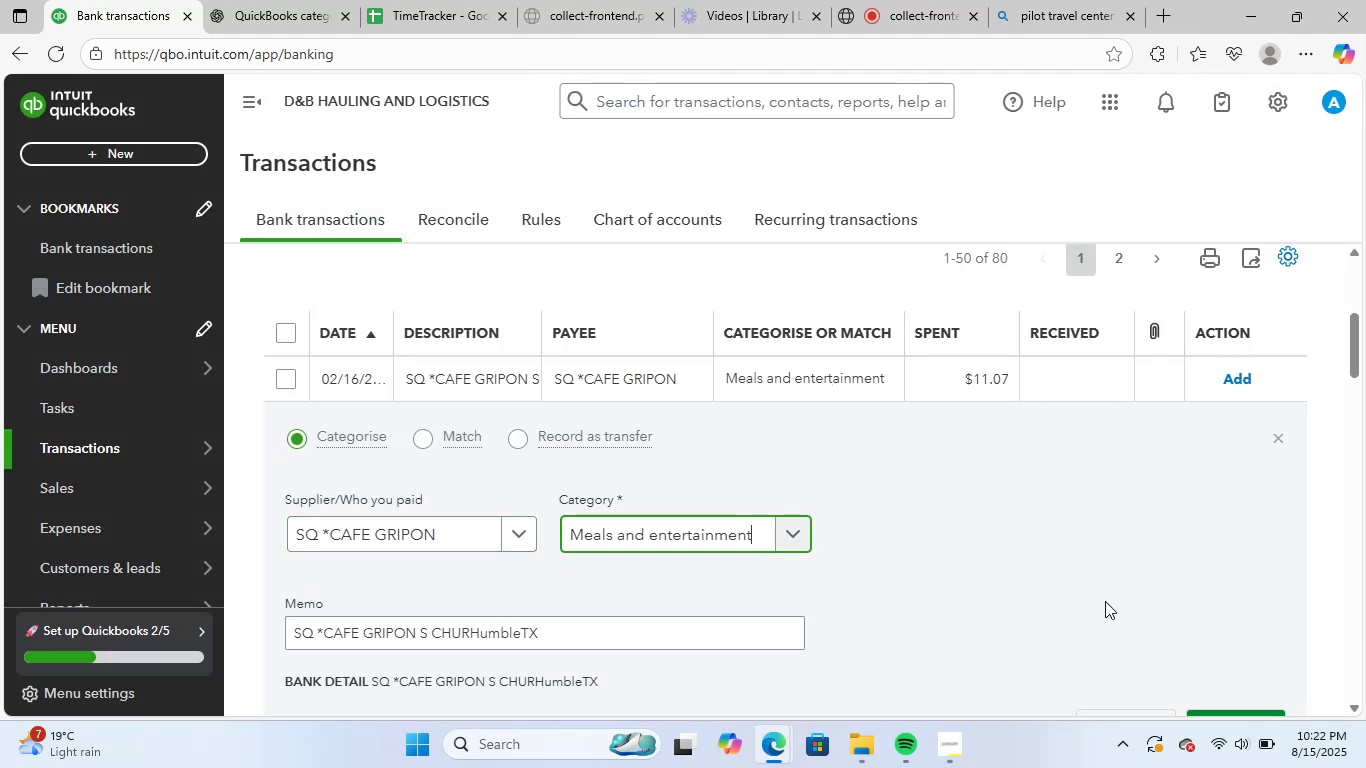 
scroll: coordinate [1119, 612], scroll_direction: down, amount: 2.0
 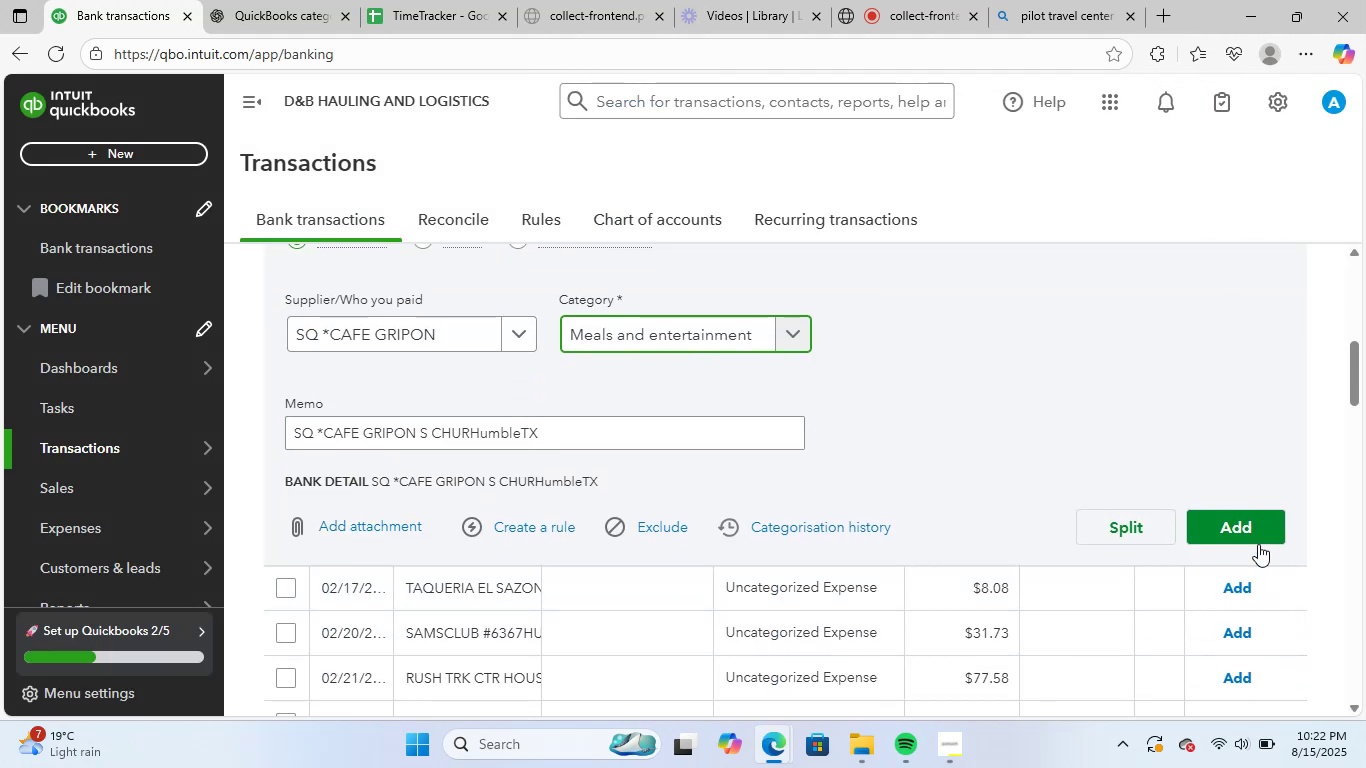 
left_click([1259, 527])
 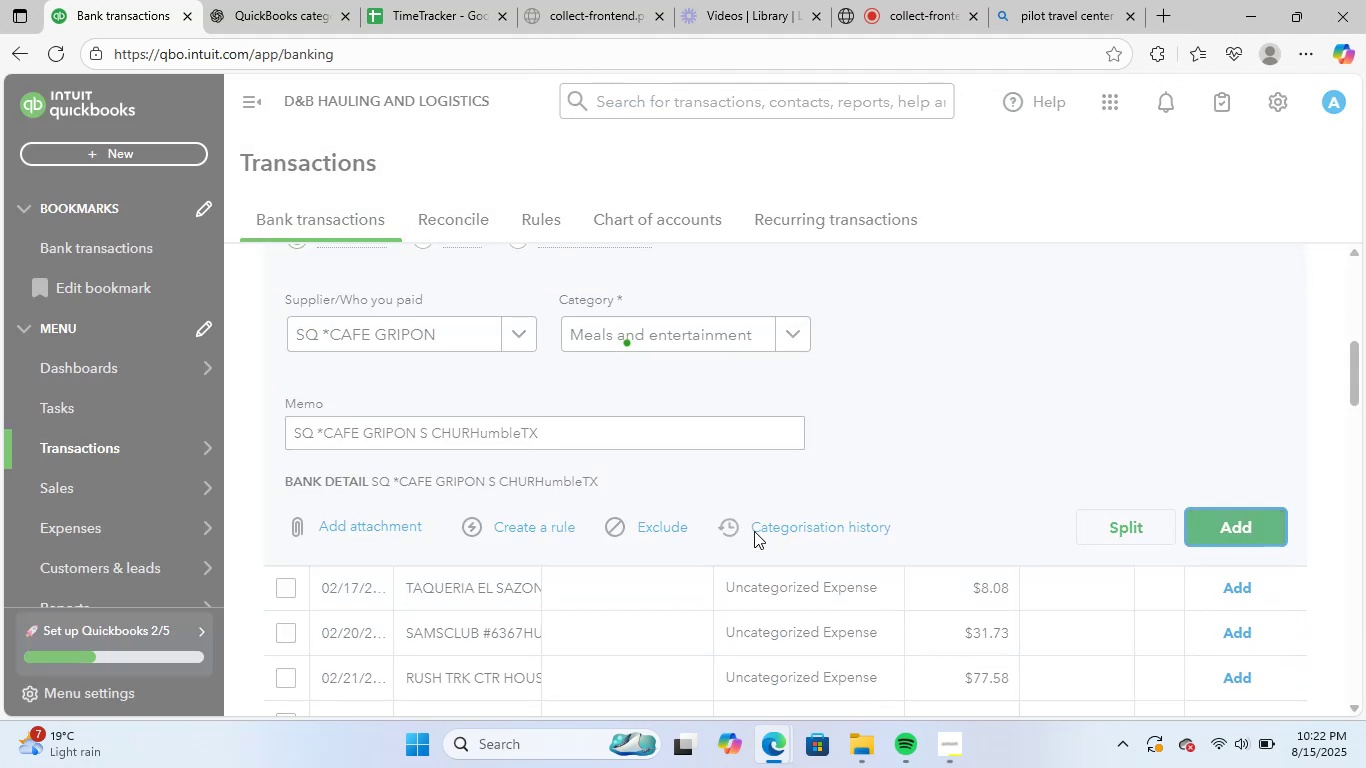 
scroll: coordinate [599, 593], scroll_direction: up, amount: 2.0
 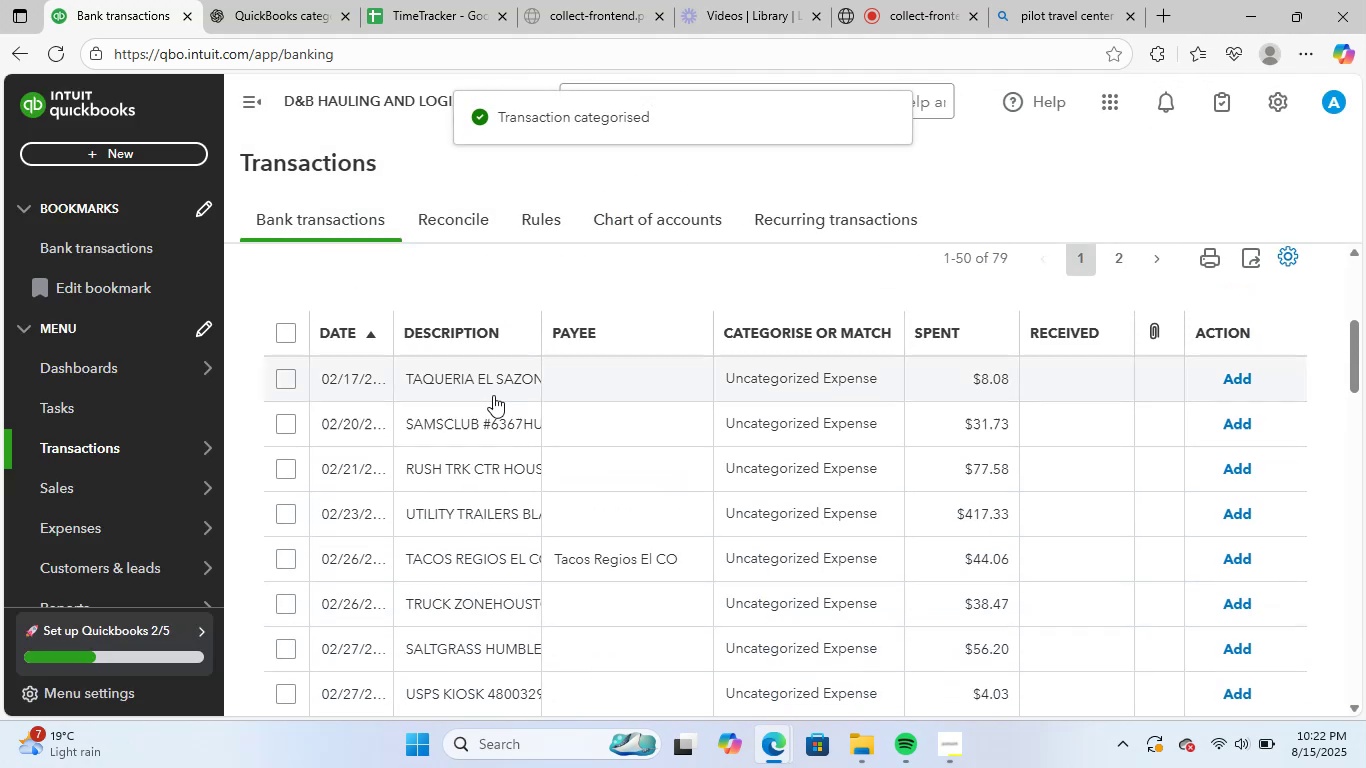 
left_click([482, 373])
 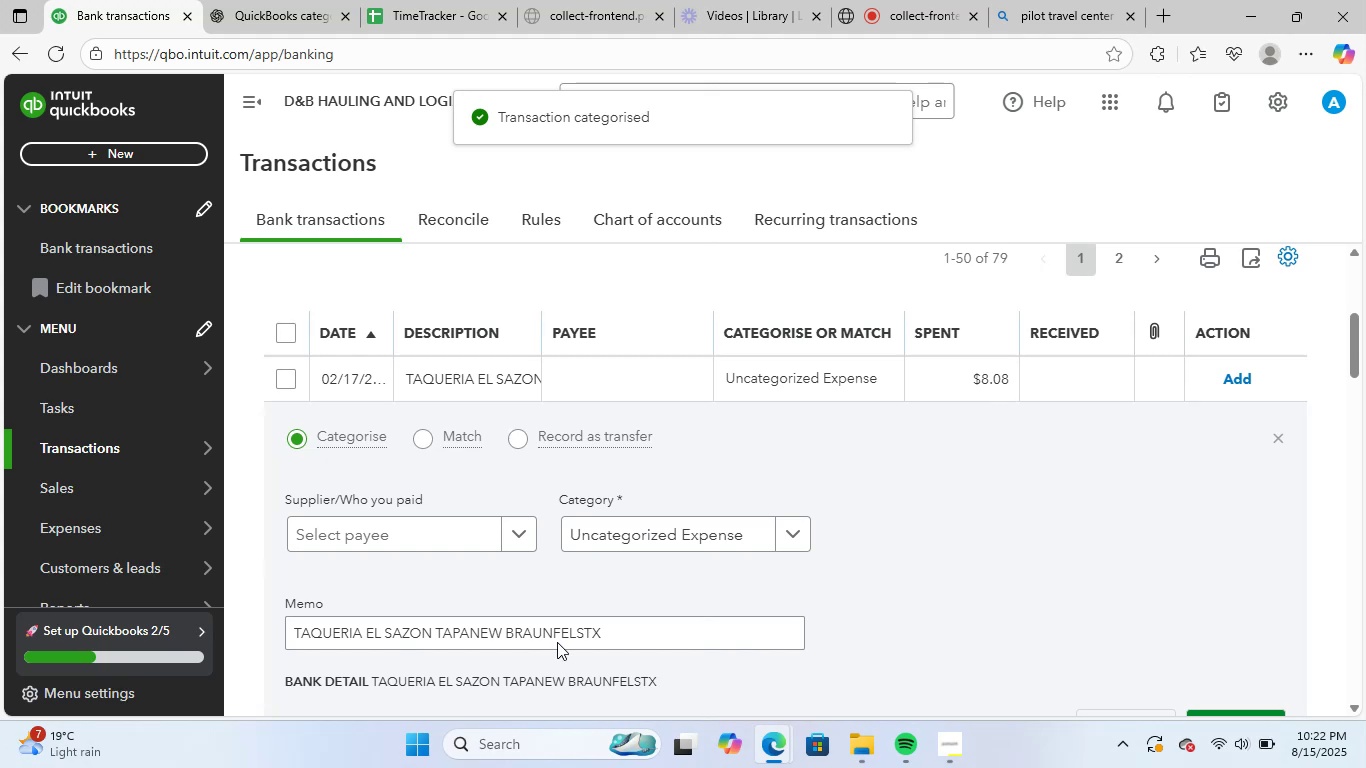 
left_click_drag(start_coordinate=[618, 631], to_coordinate=[195, 636])
 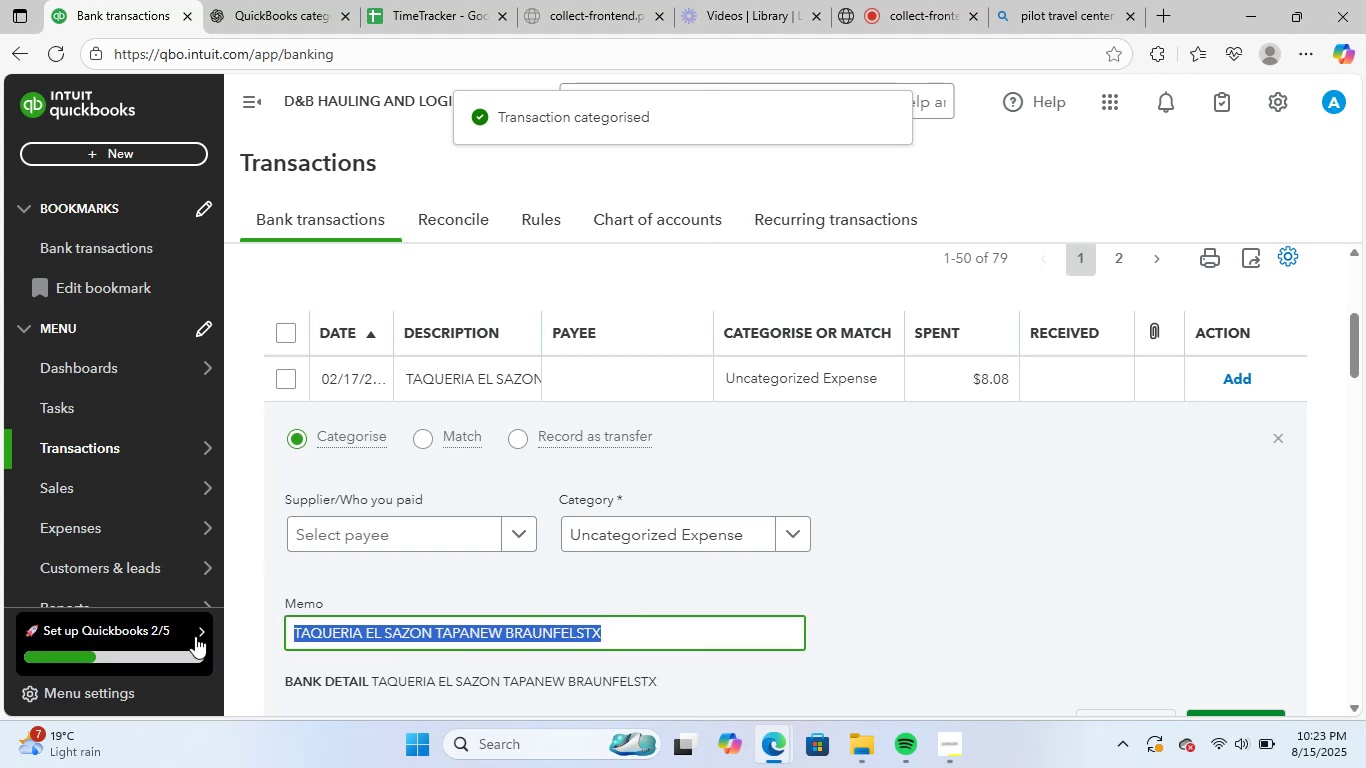 
key(Control+ControlLeft)
 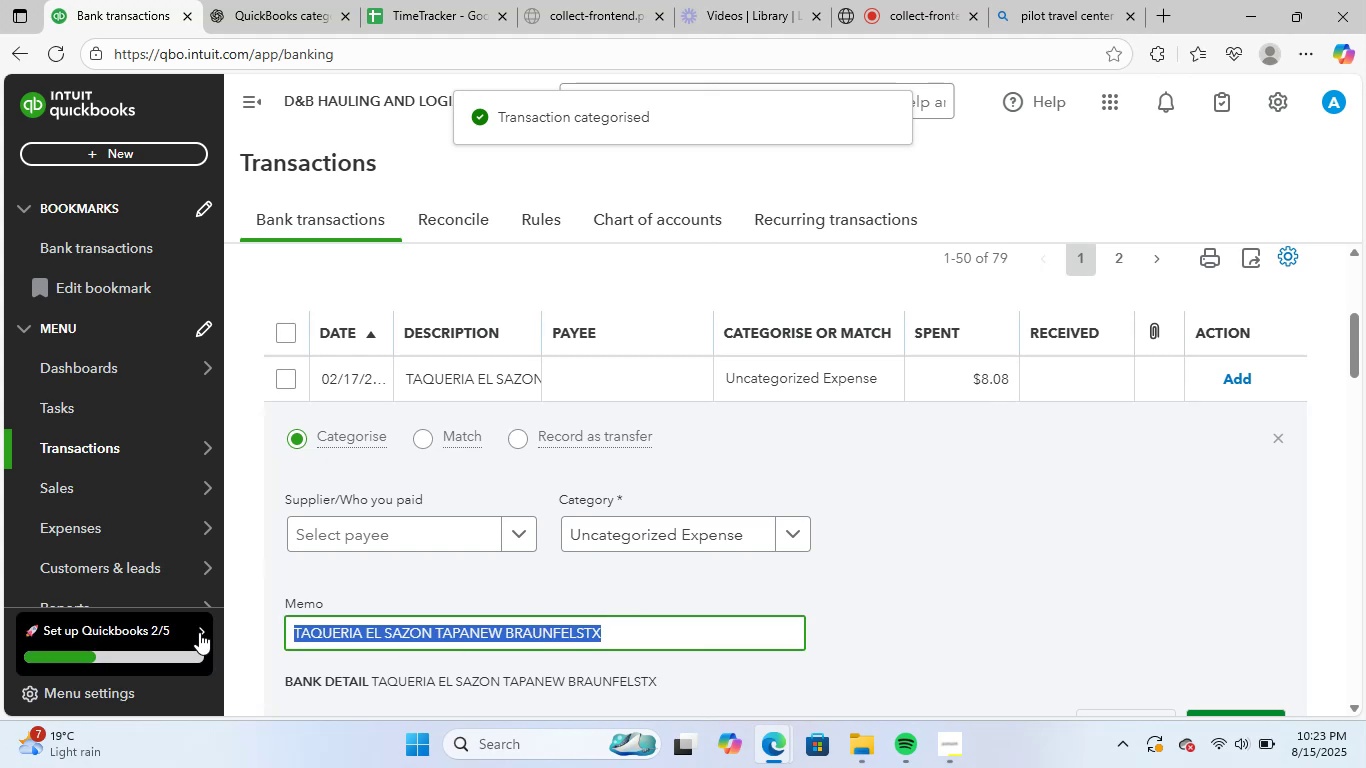 
key(Control+C)
 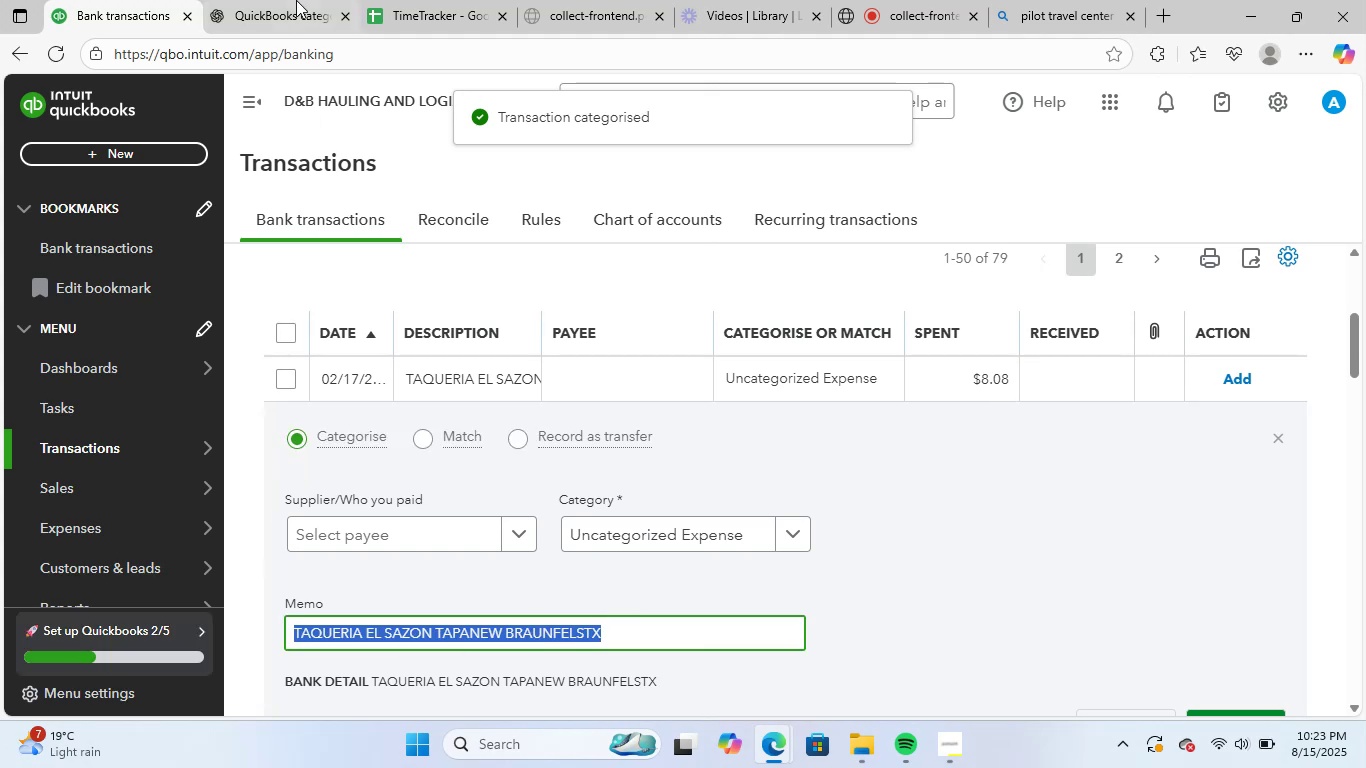 
left_click([298, 0])
 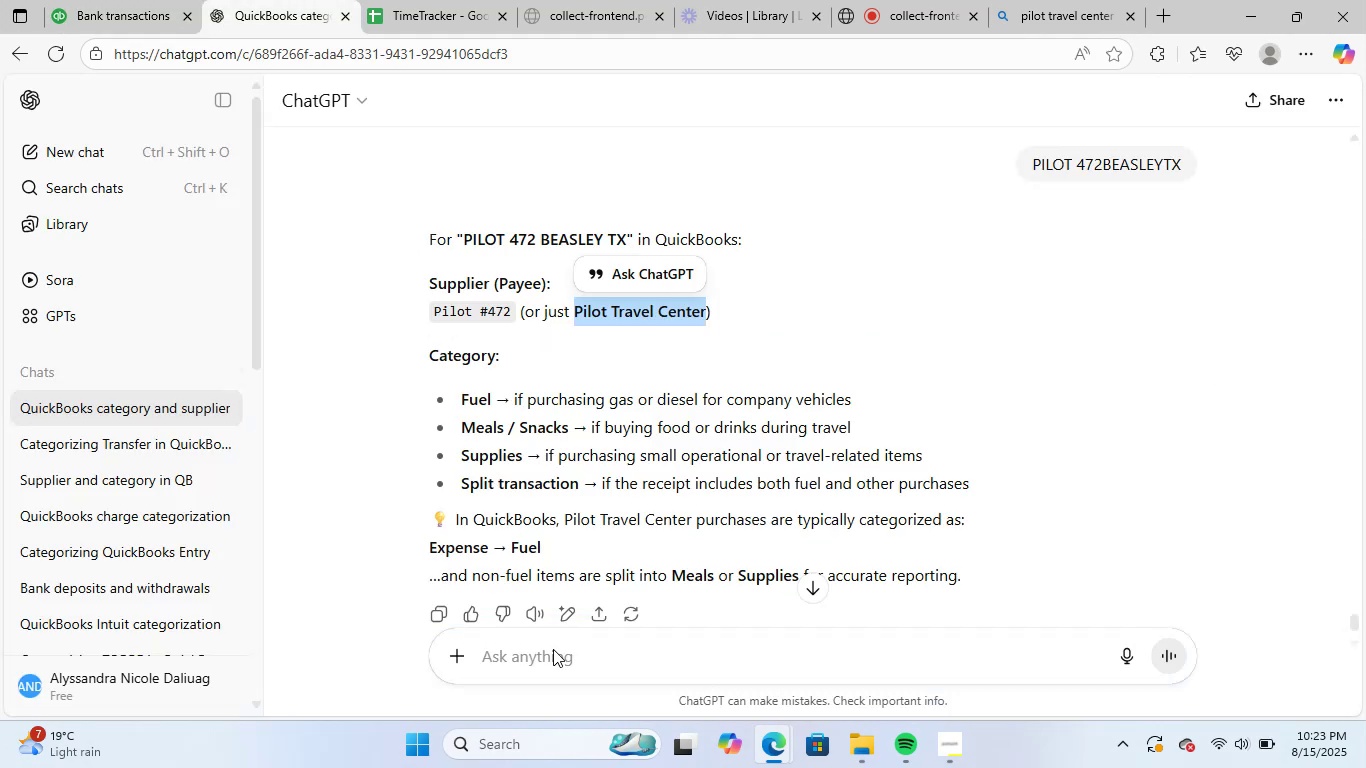 
left_click([553, 649])
 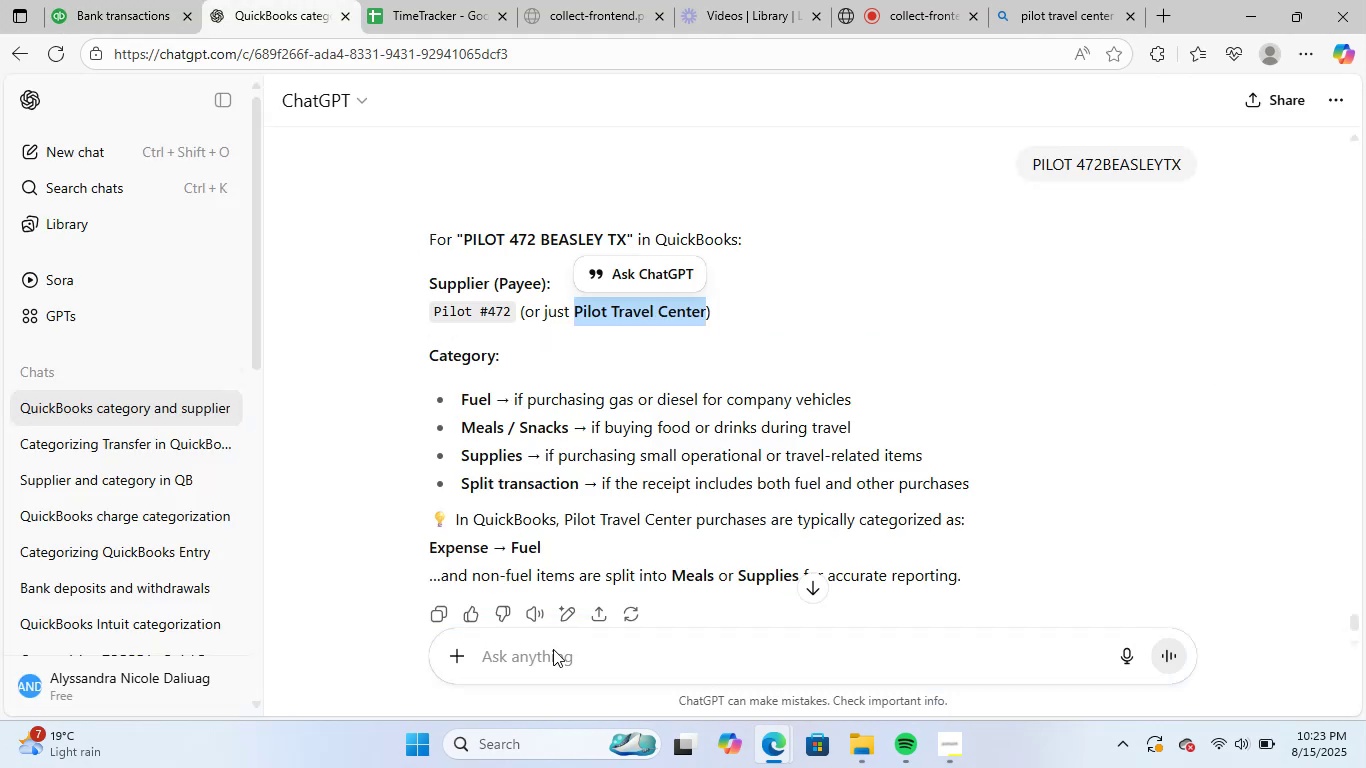 
key(Control+ControlLeft)
 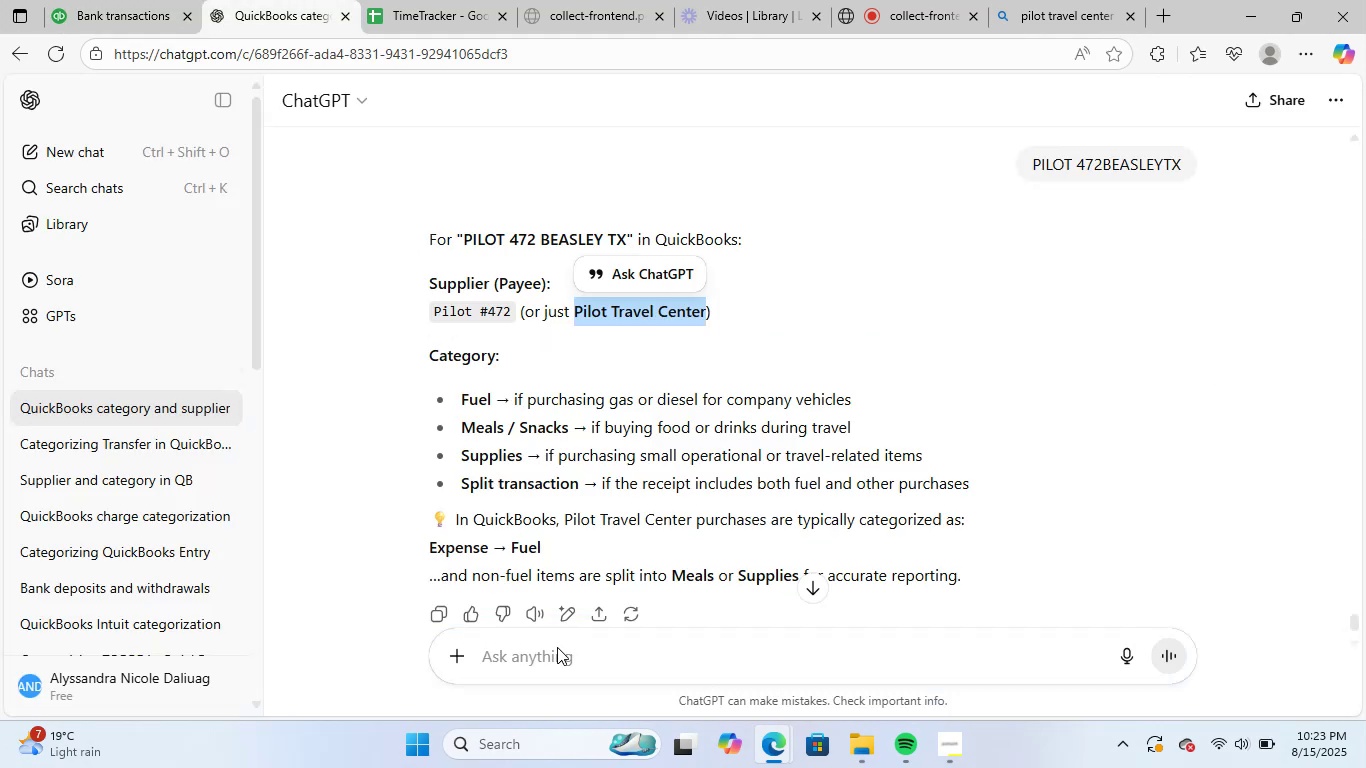 
key(Control+V)
 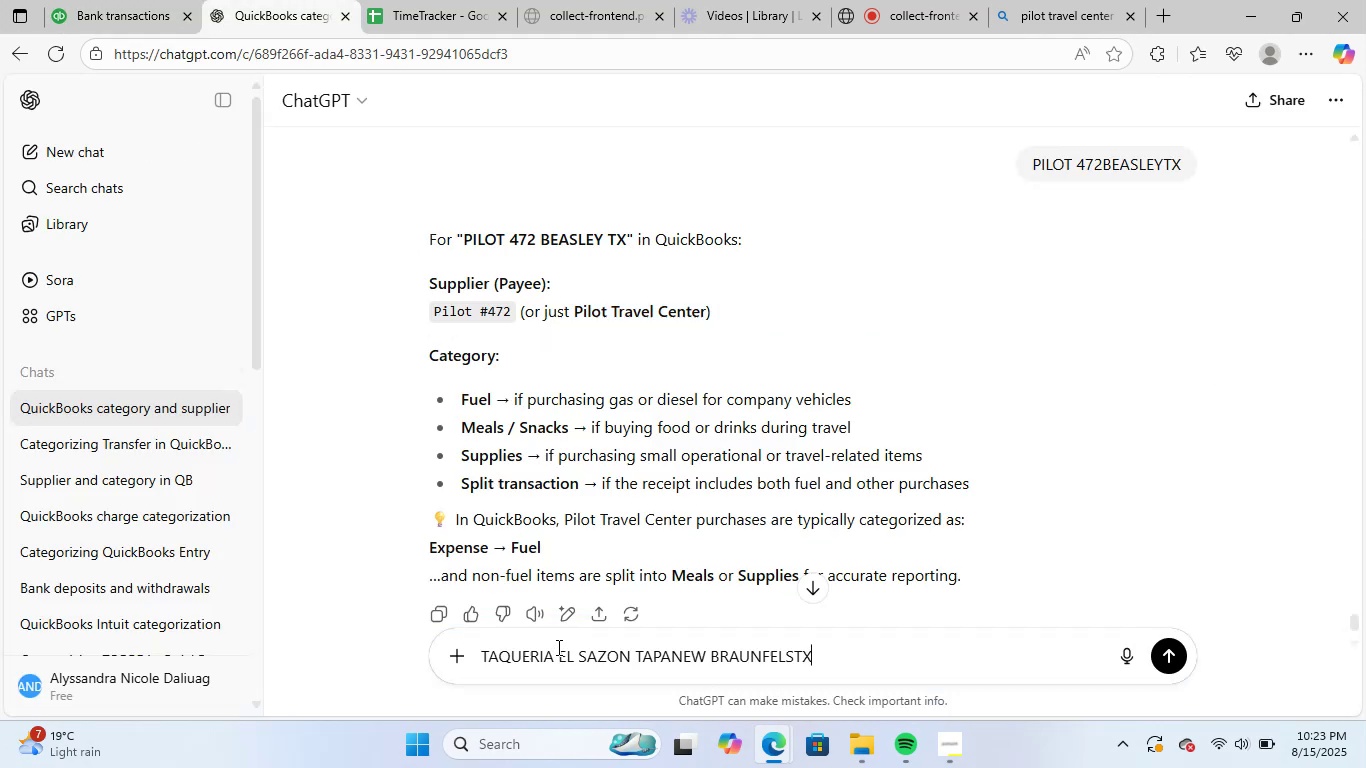 
key(NumpadEnter)
 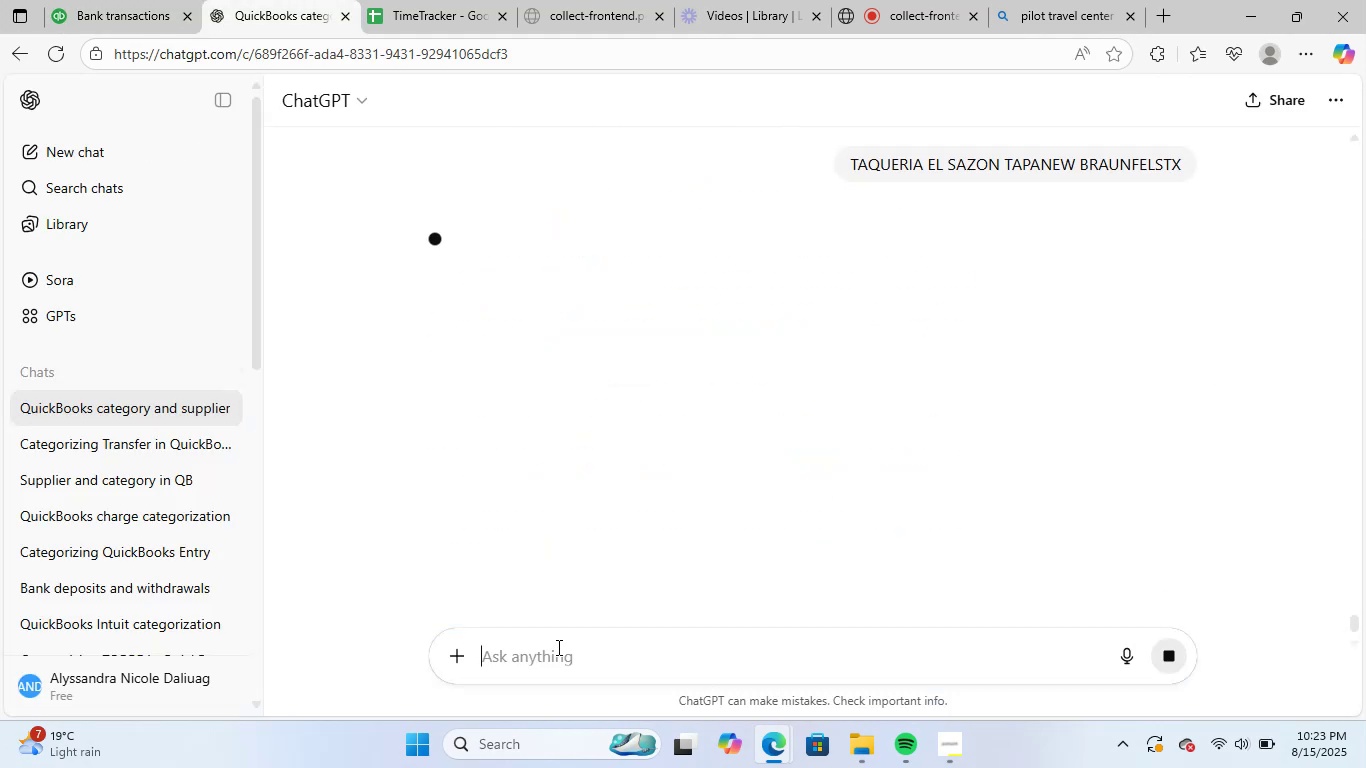 
wait(10.57)
 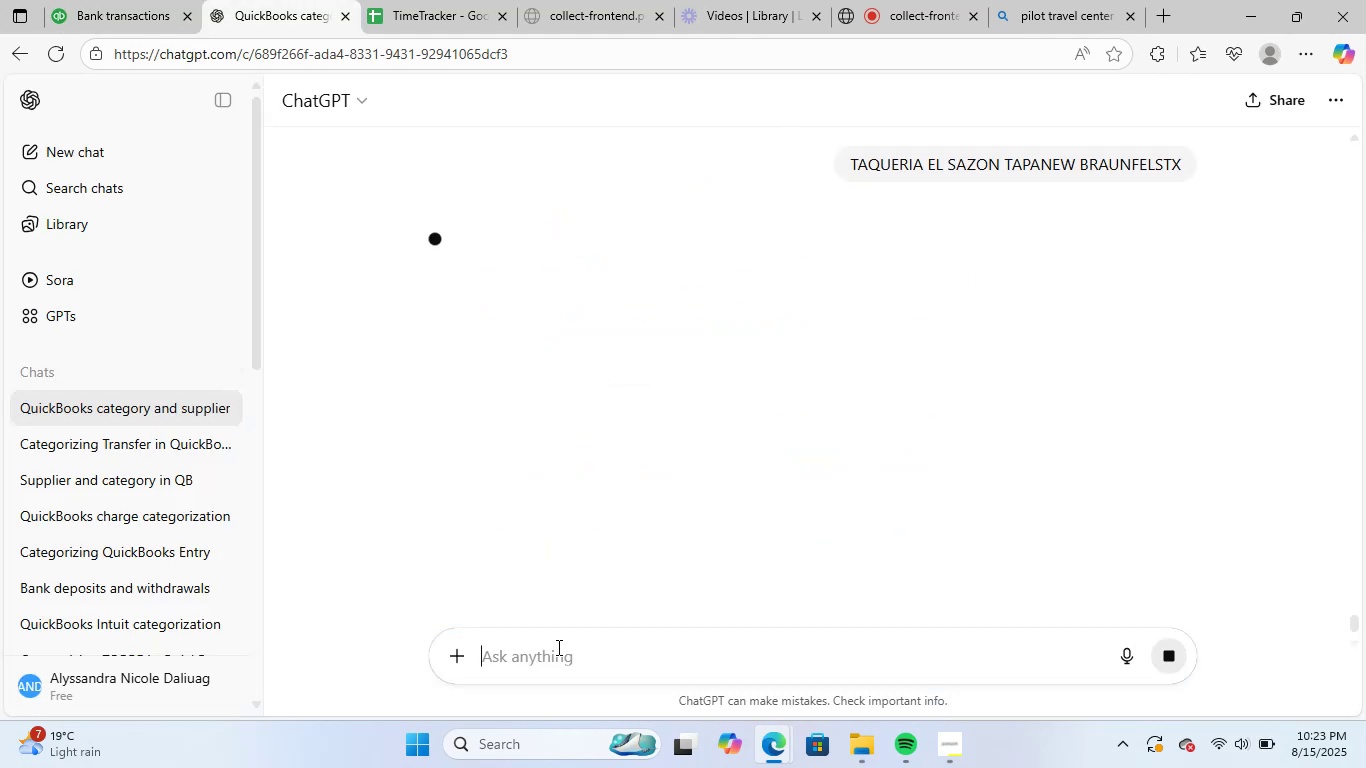 
left_click_drag(start_coordinate=[435, 311], to_coordinate=[600, 314])
 